 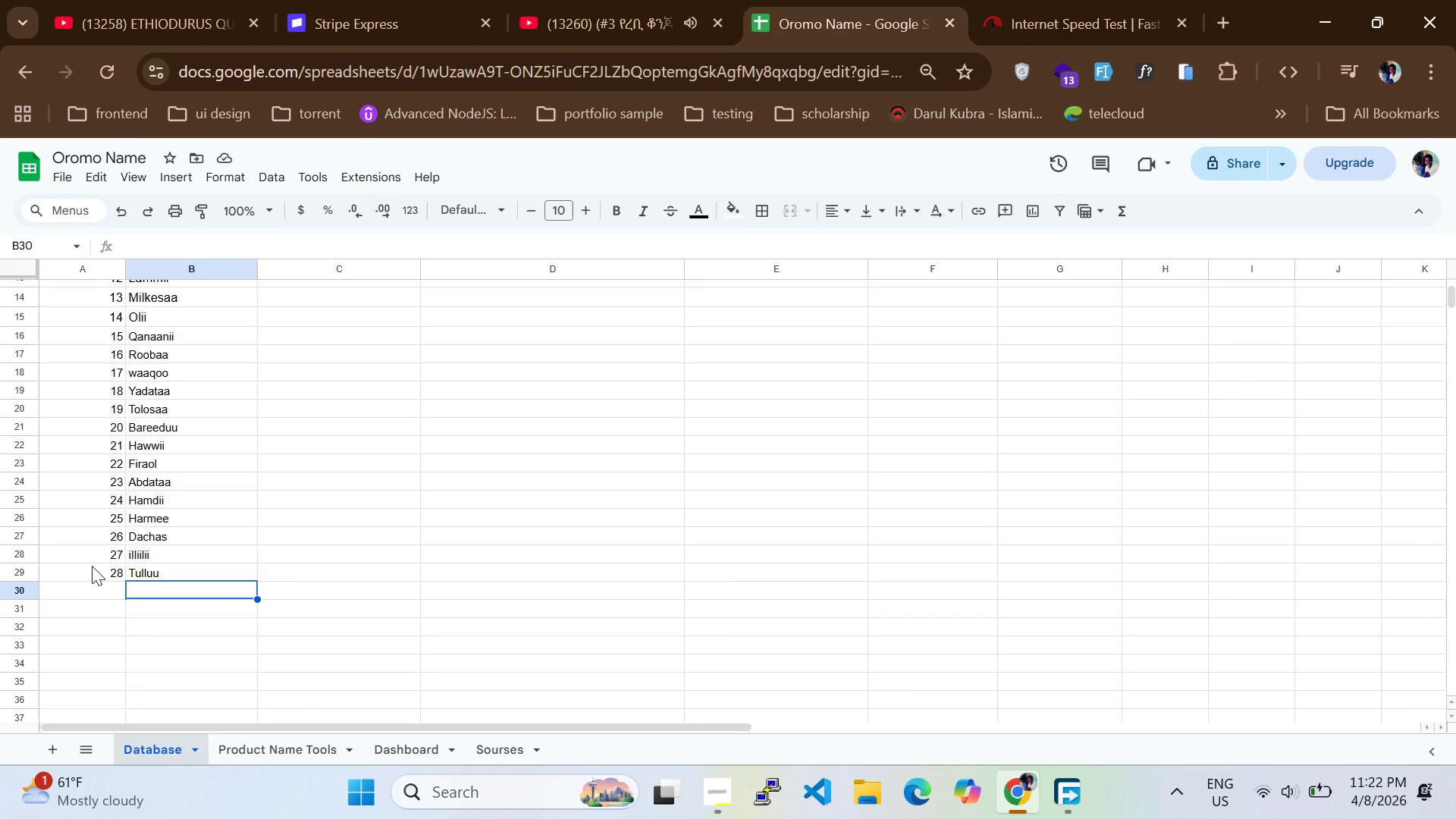 
double_click([105, 592])
 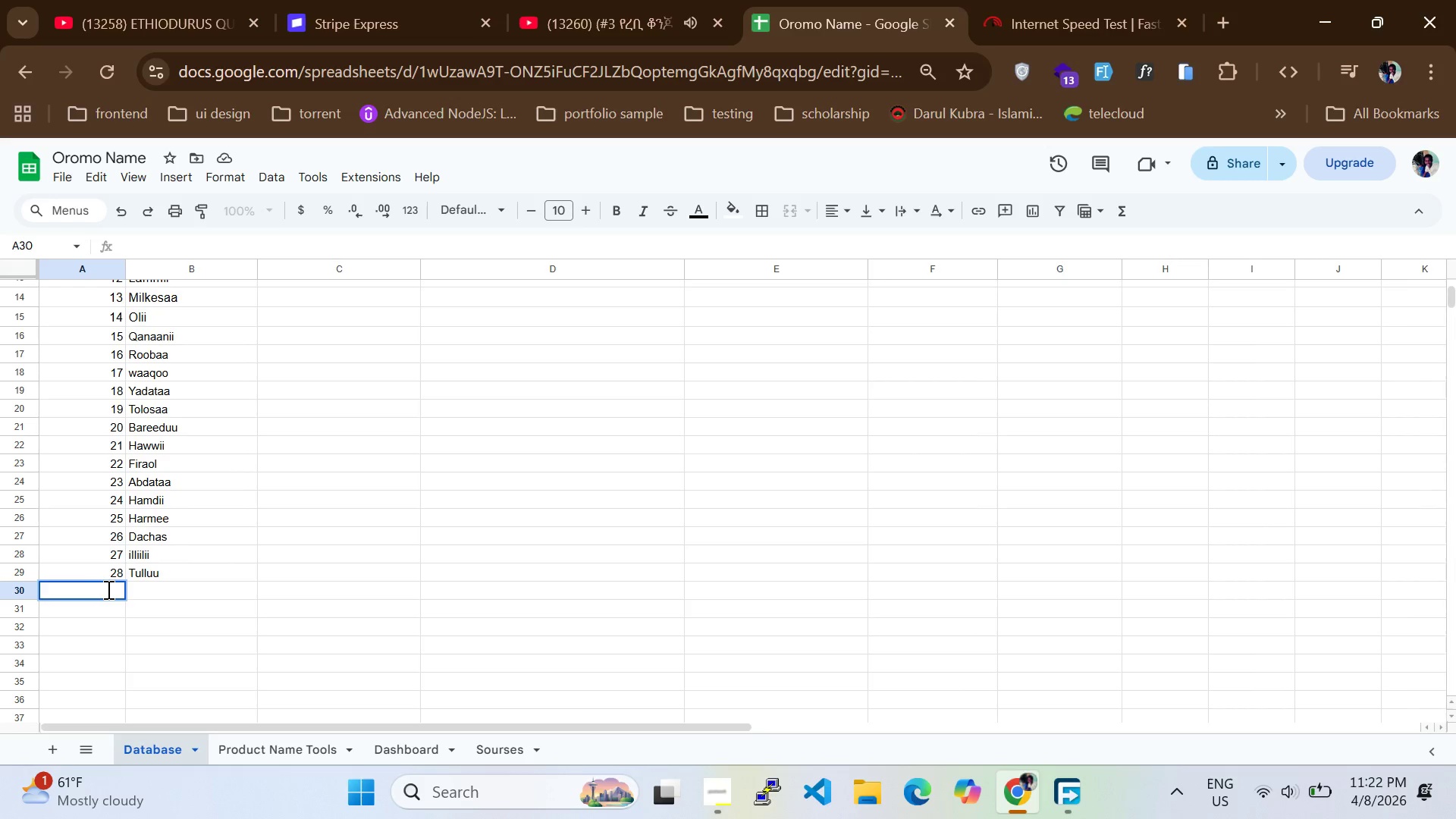 
type(29)
 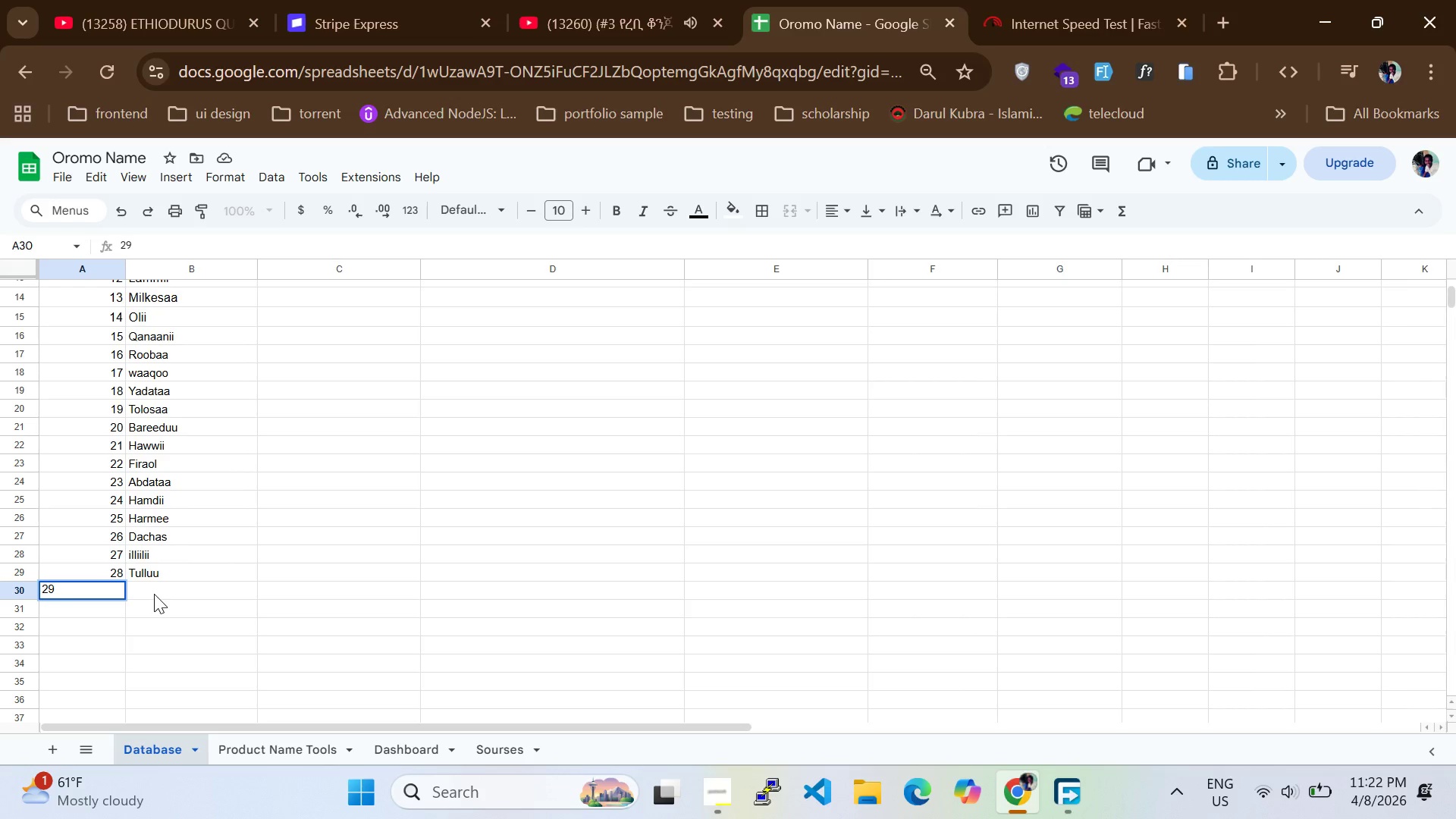 
left_click([154, 592])
 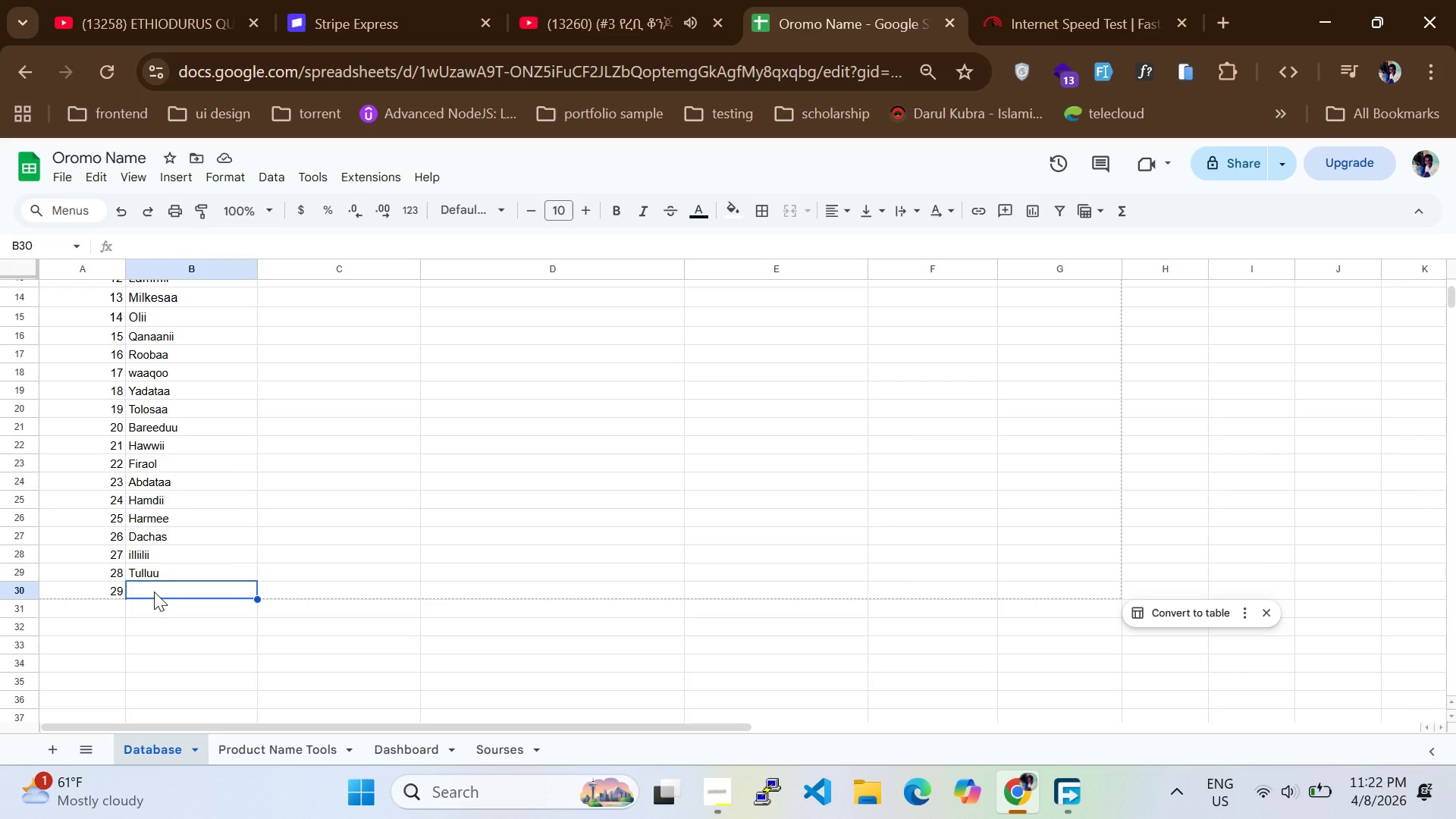 
wait(7.28)
 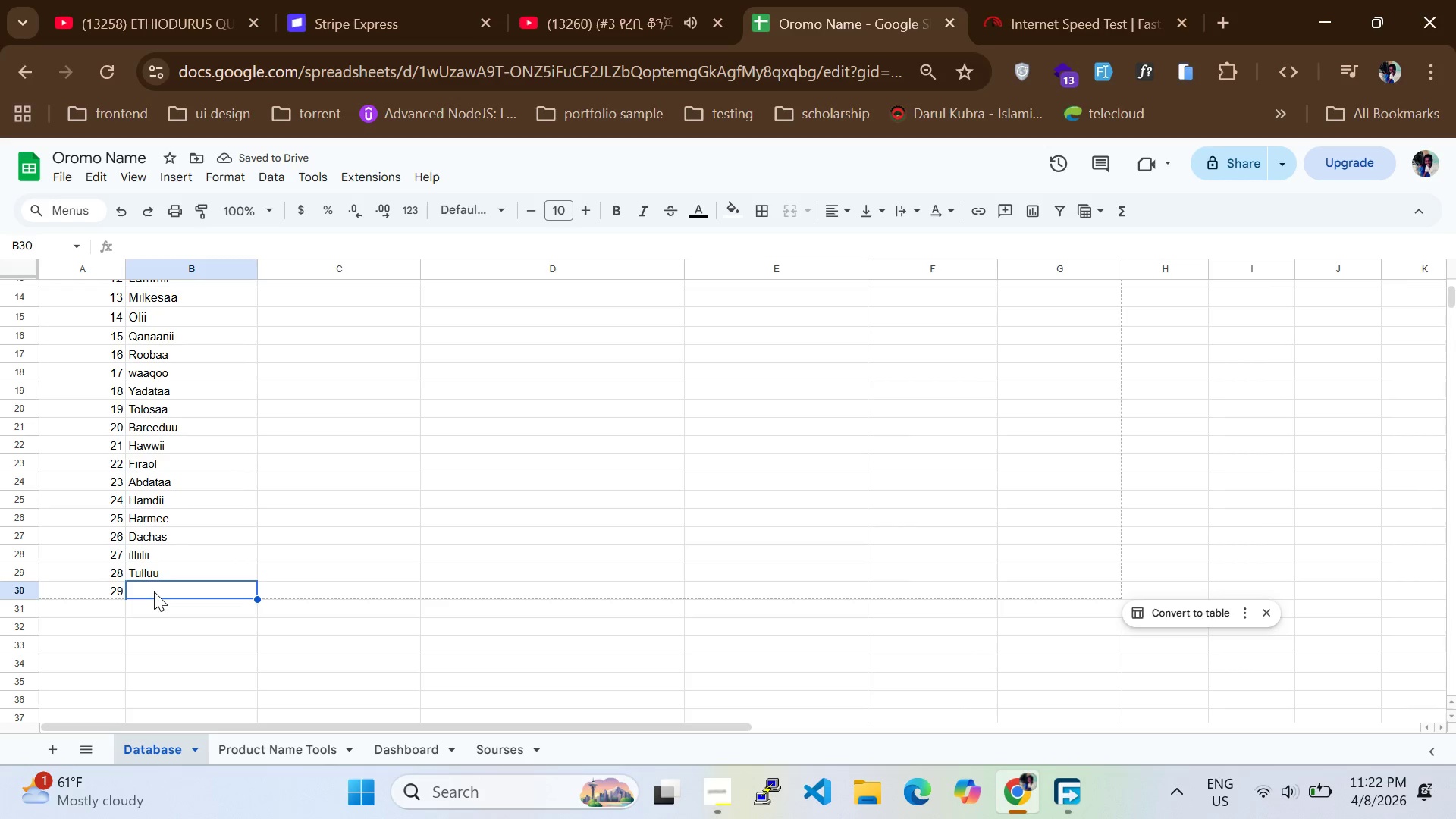 
type(Urjii)
 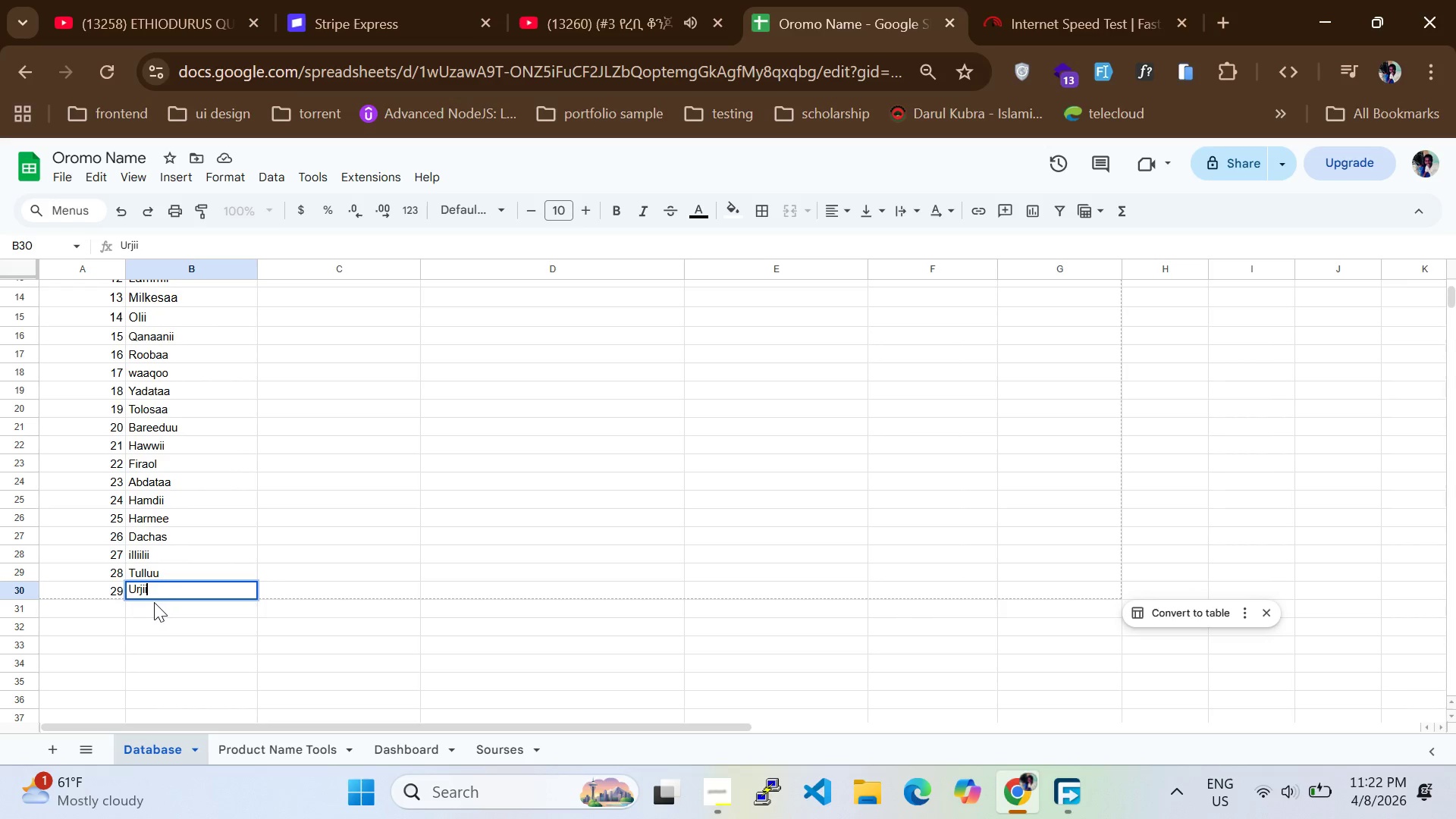 
double_click([154, 602])
 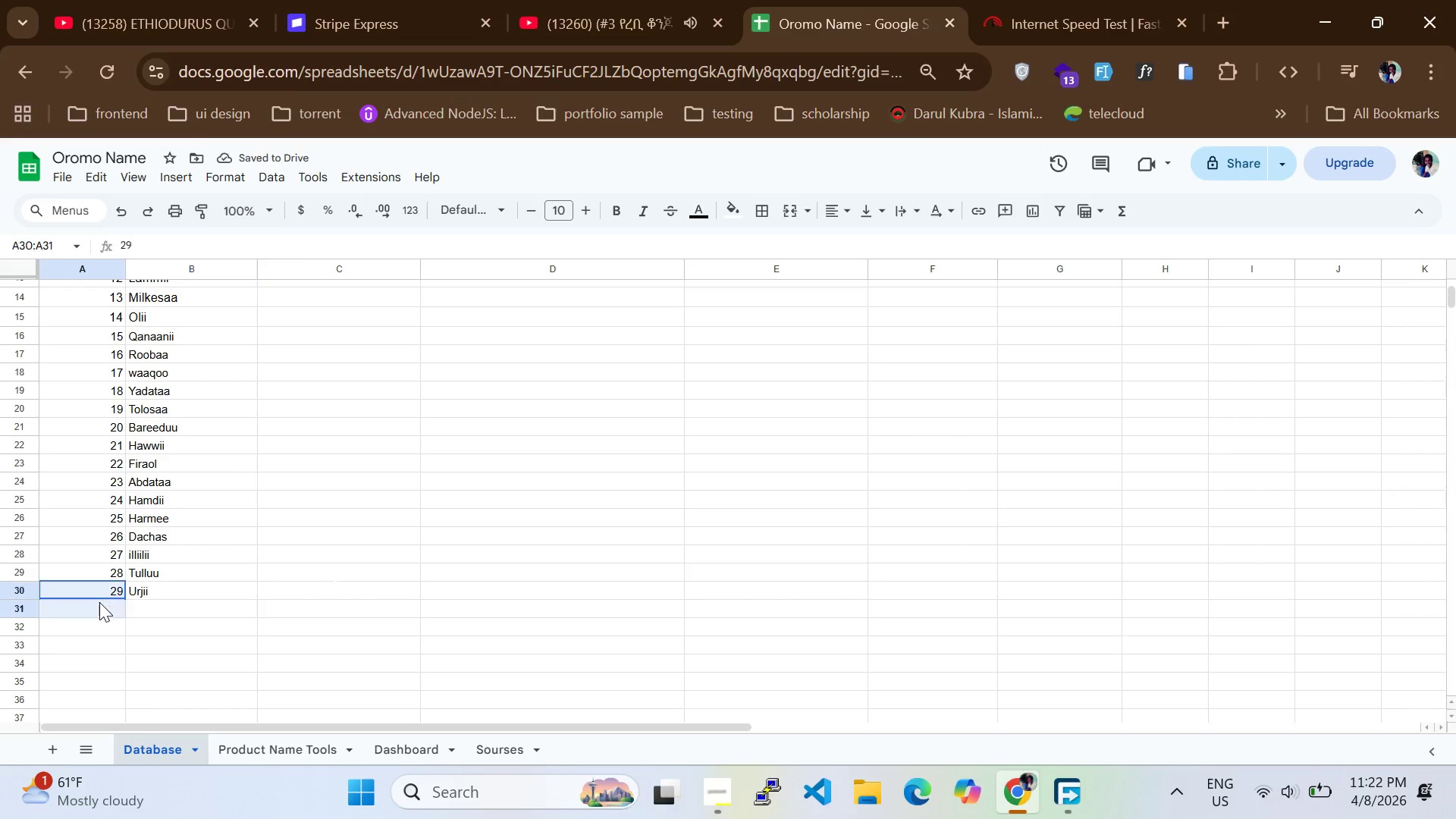 
left_click([99, 602])
 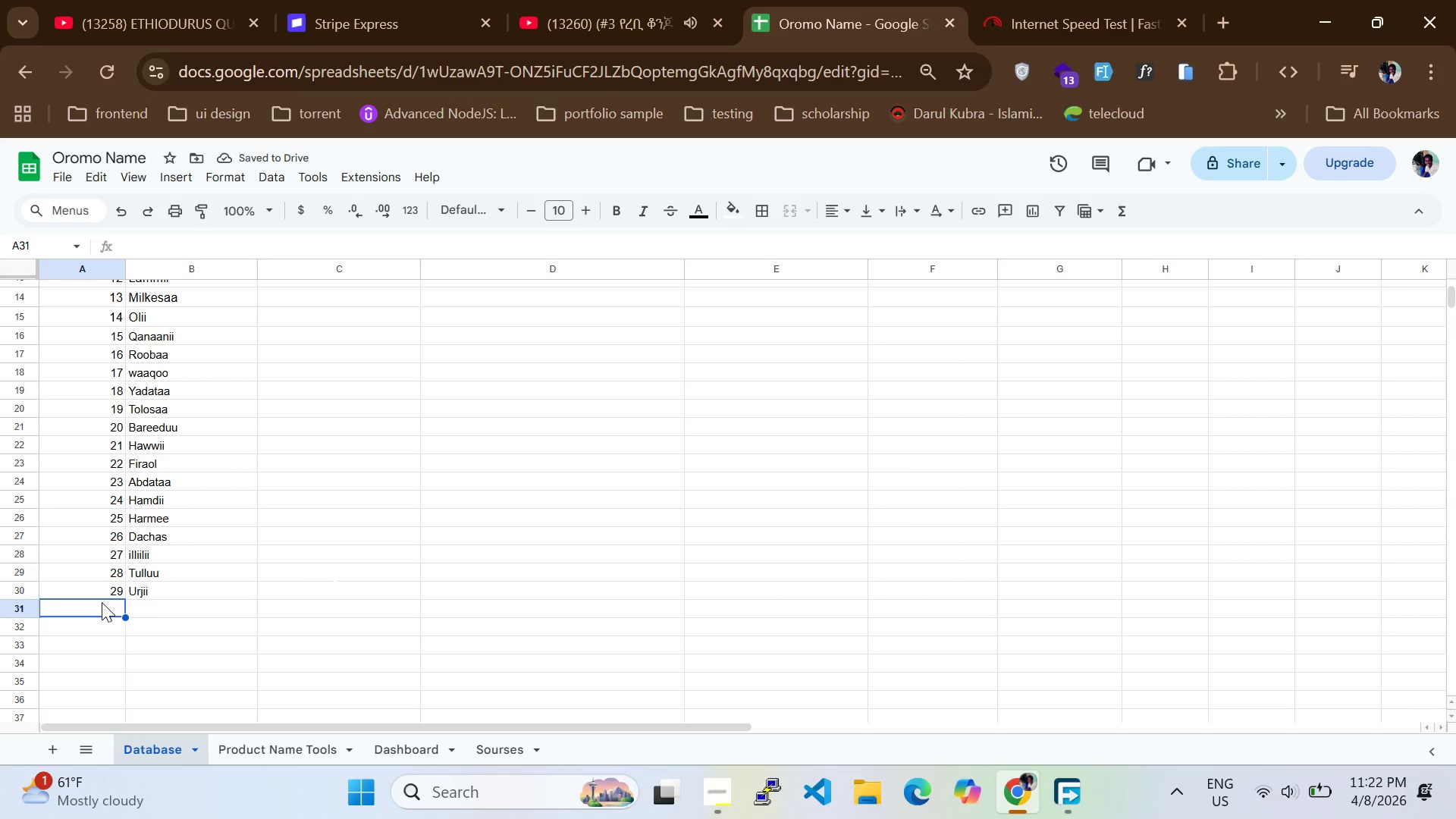 
type(30)
 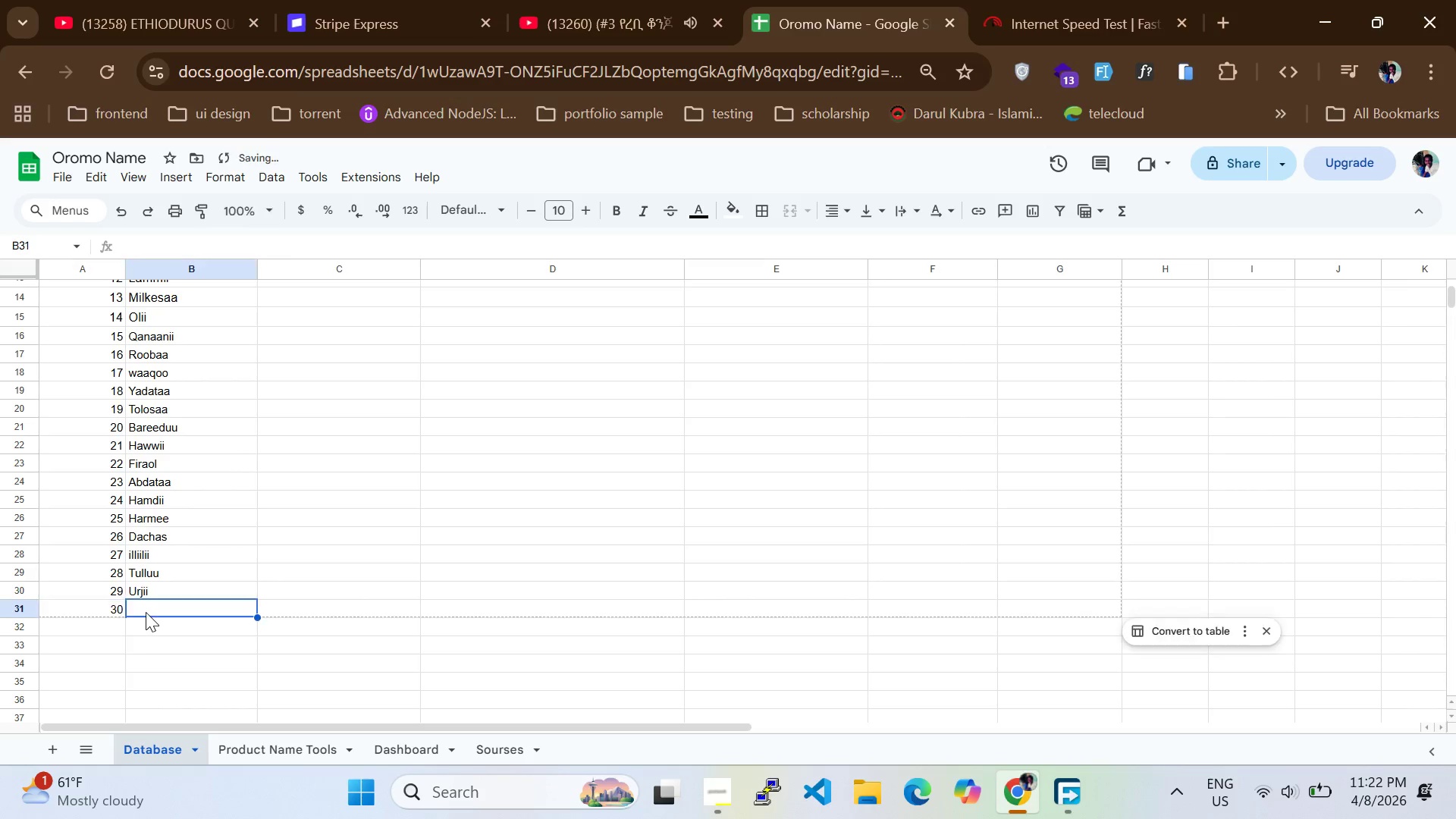 
double_click([146, 612])
 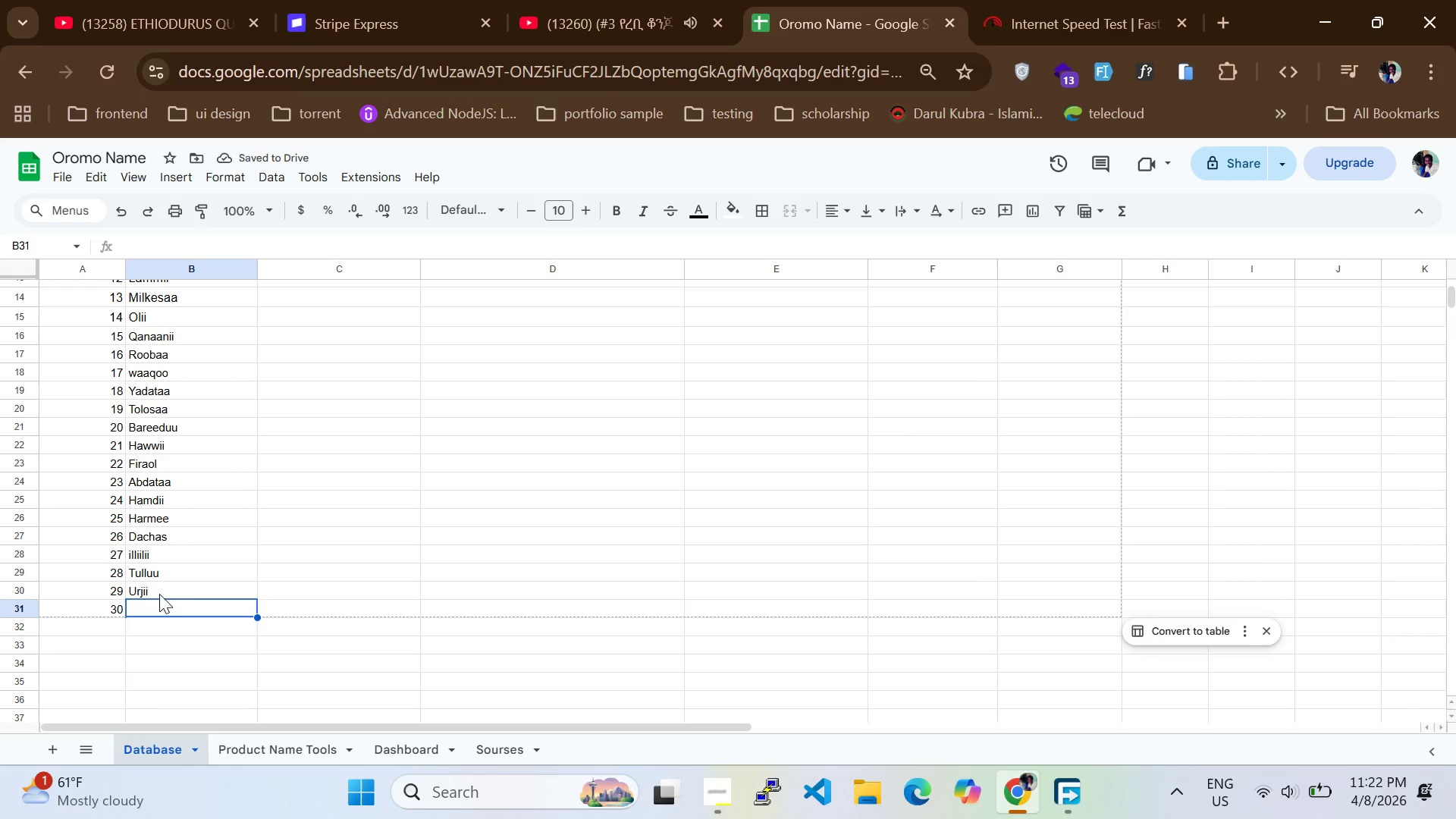 
scroll: coordinate [159, 549], scroll_direction: up, amount: 3.0
 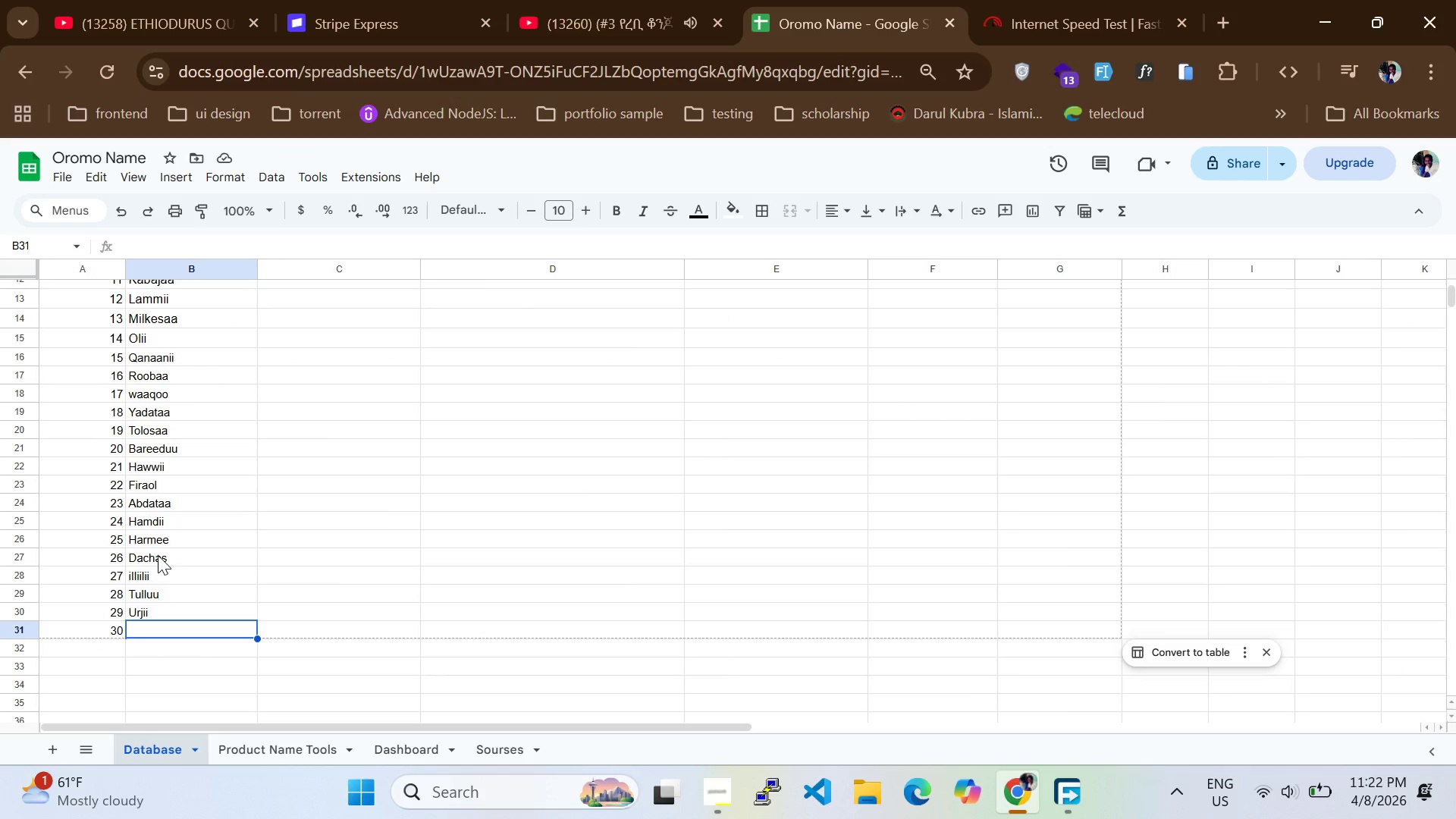 
type(Murtesaa)
 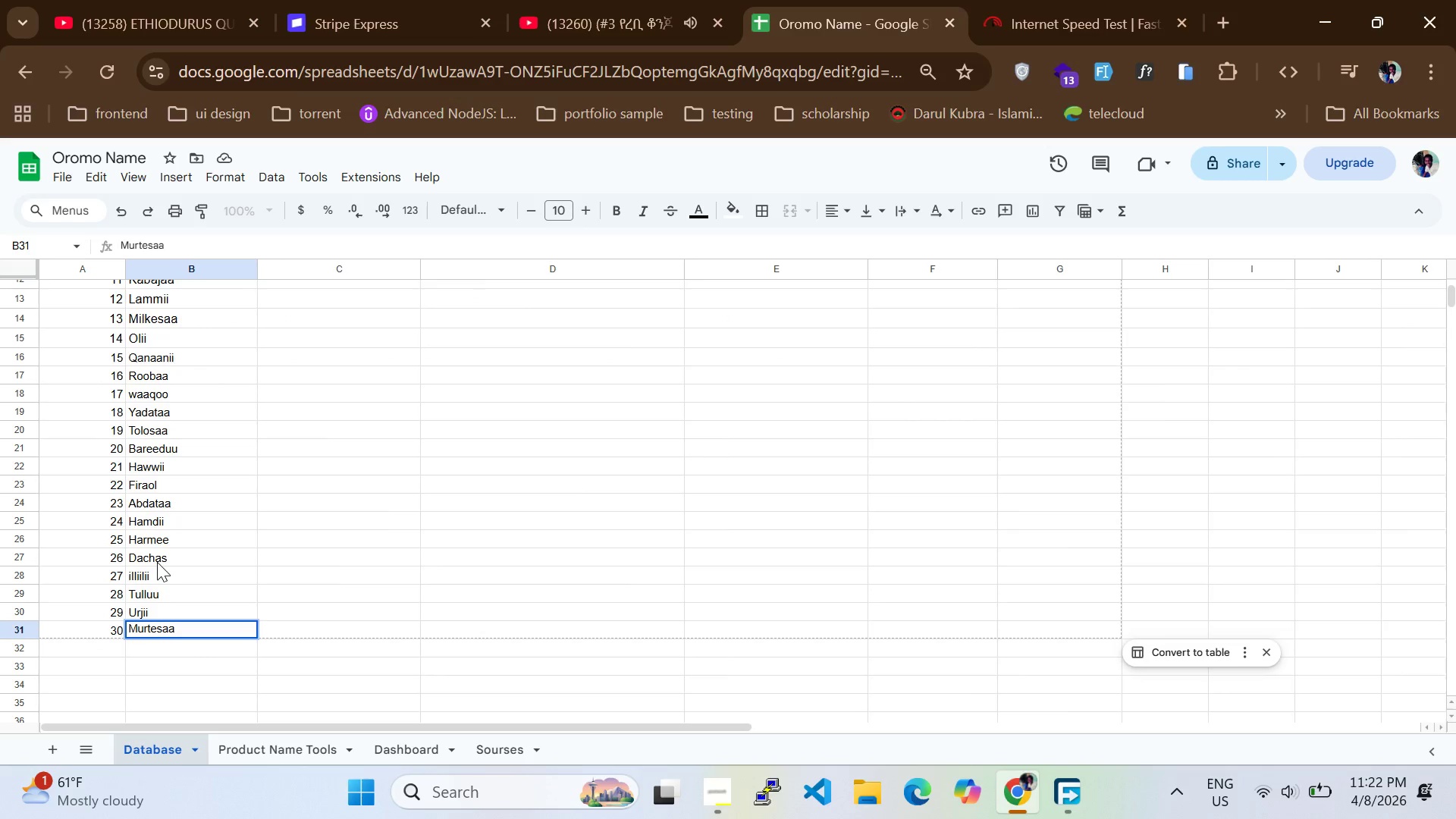 
scroll: coordinate [157, 562], scroll_direction: down, amount: 2.0
 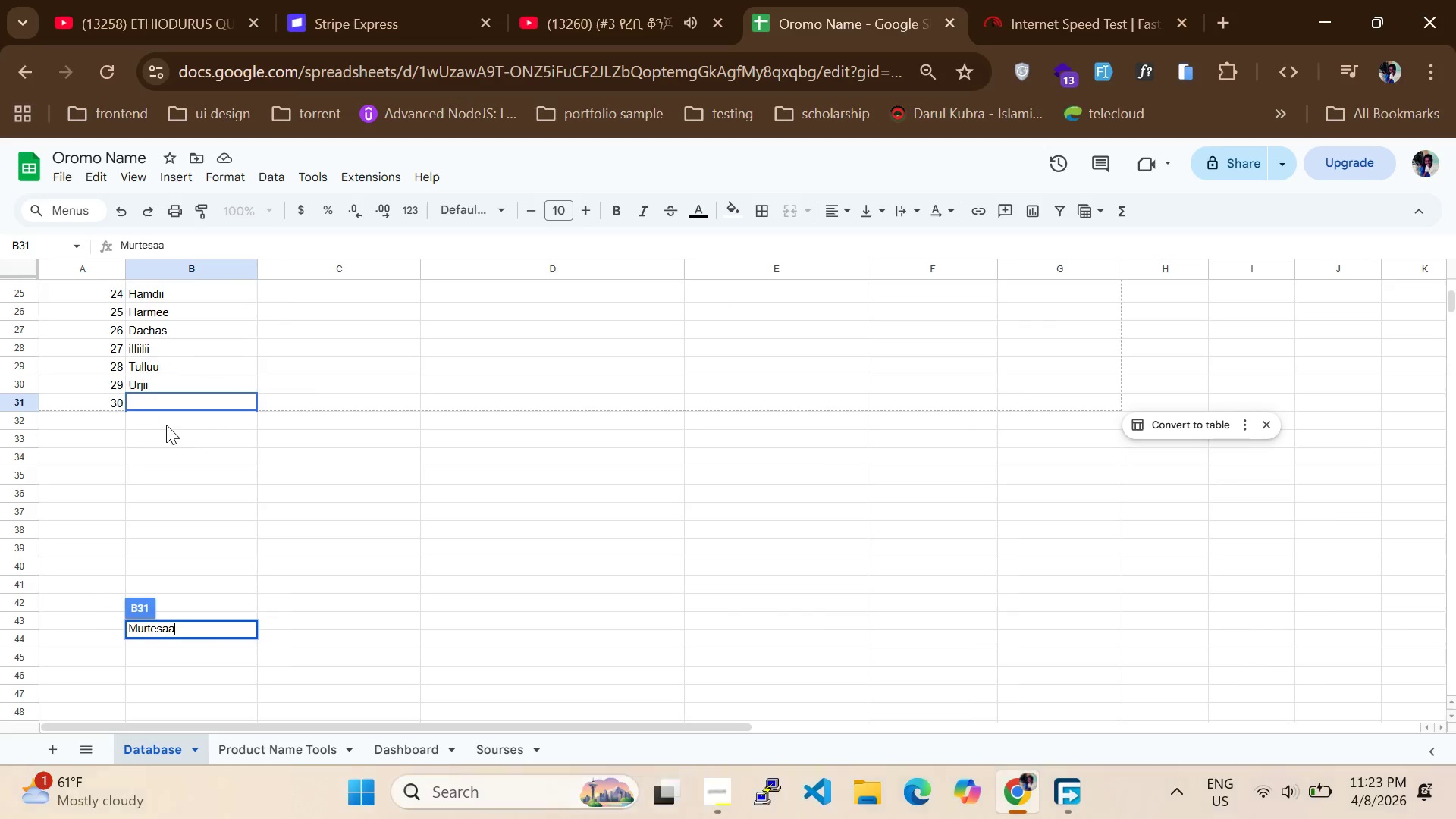 
double_click([166, 423])
 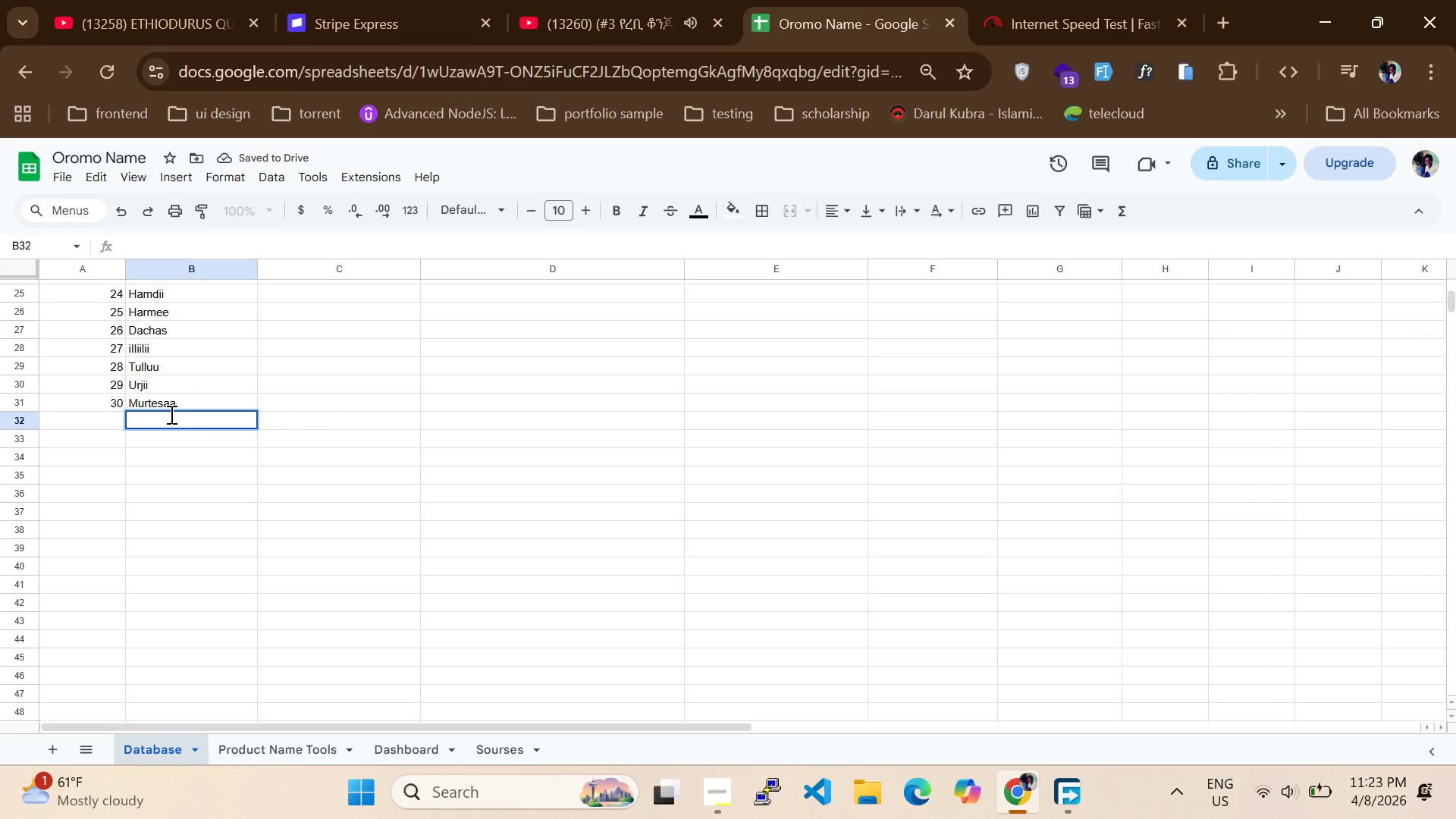 
wait(5.56)
 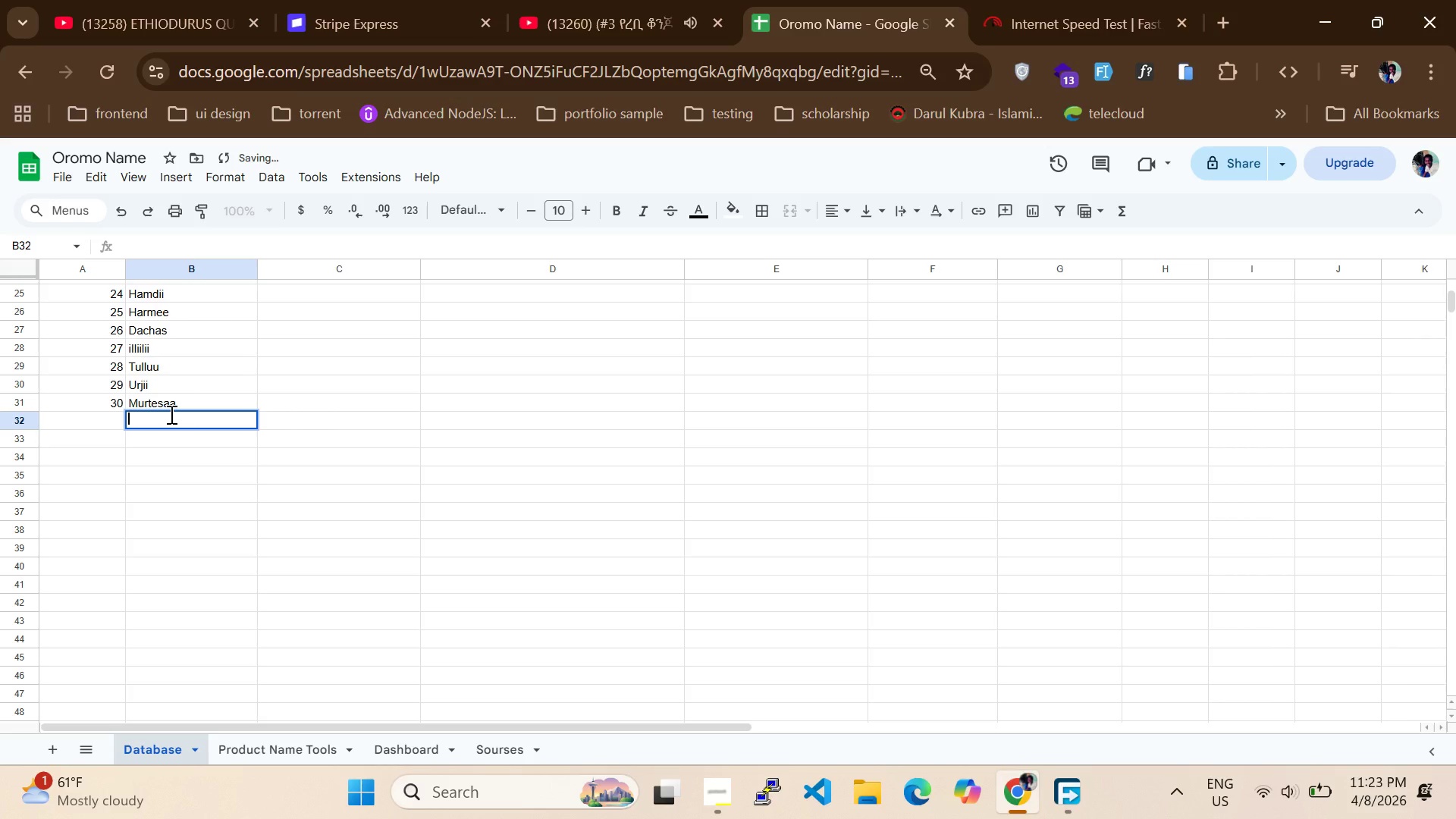 
type(q)
key(Backspace)
type(Q)
key(Backspace)
key(Backspace)
type(Qajelaa[VolumeDown][VolumeDown][VolumeDown])
 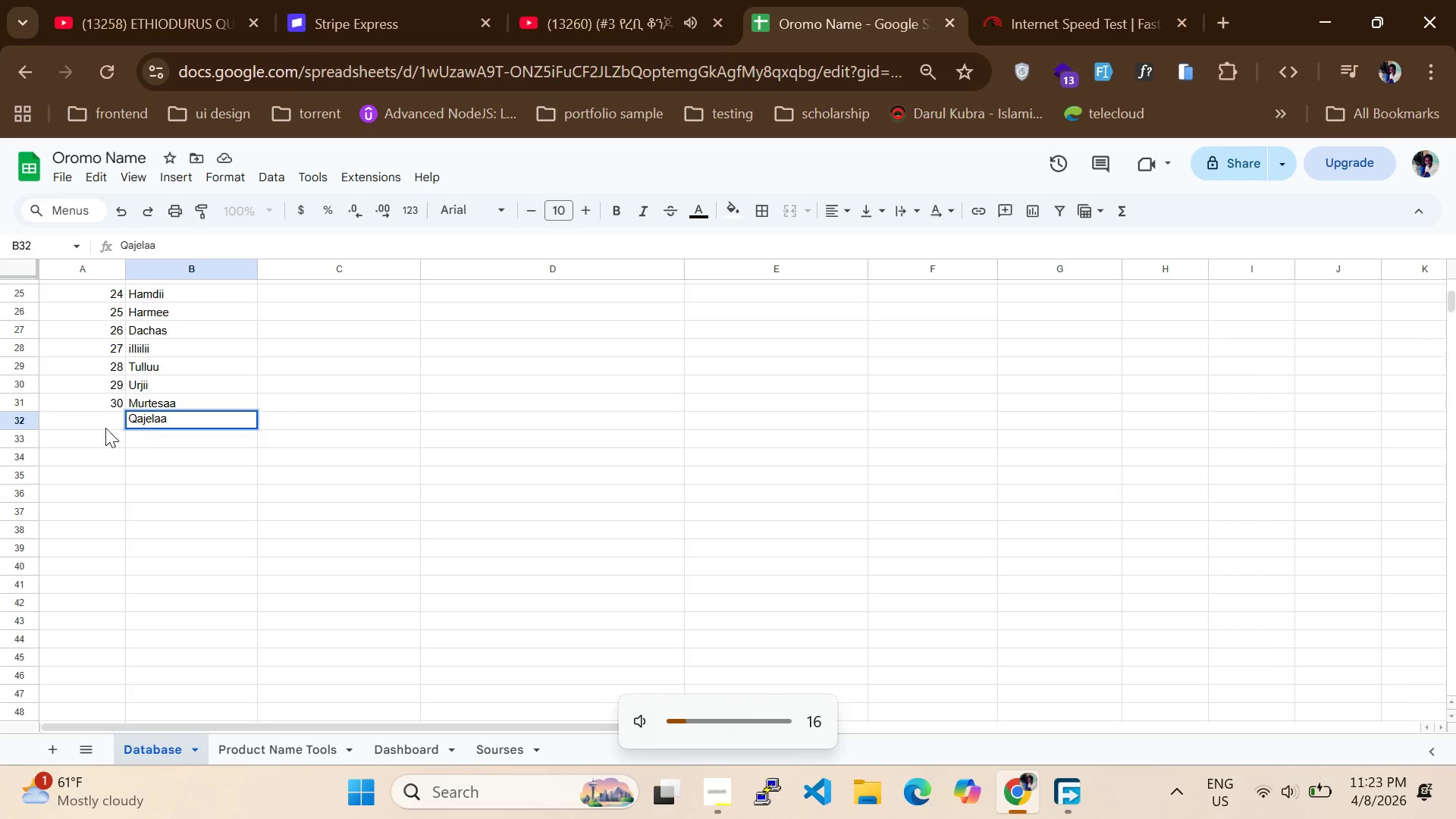 
left_click([100, 426])
 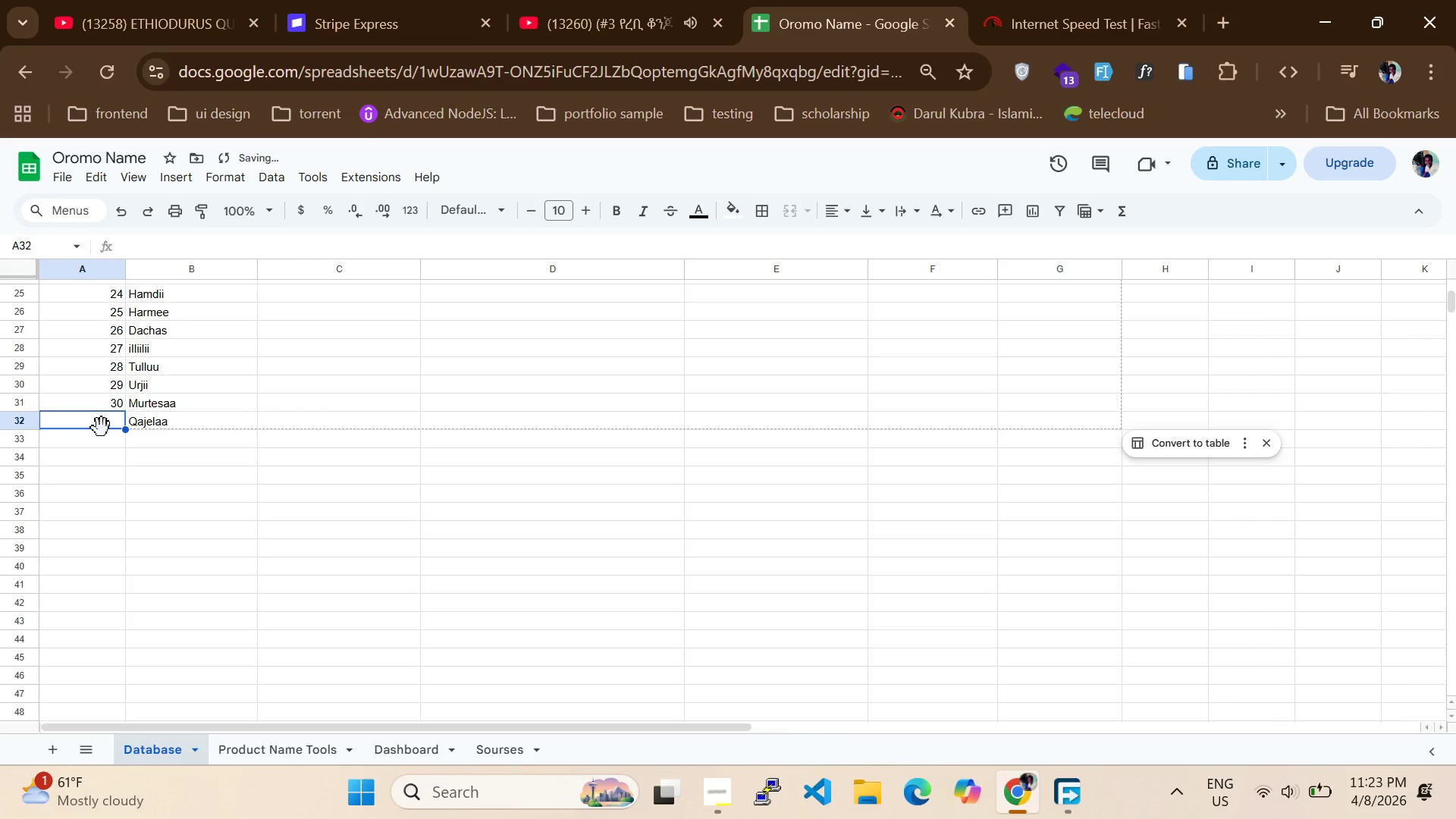 
type(31)
 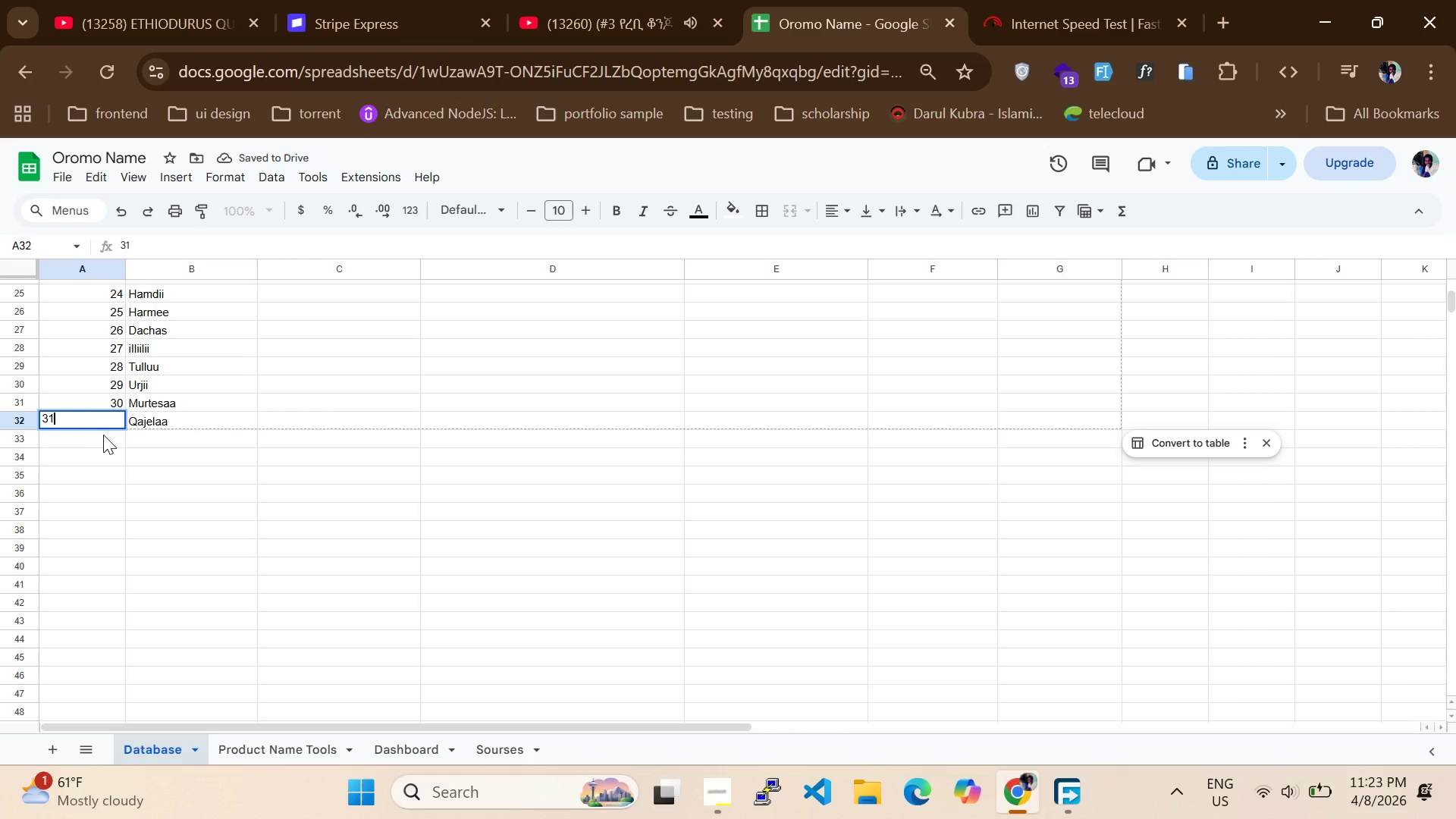 
left_click([106, 441])
 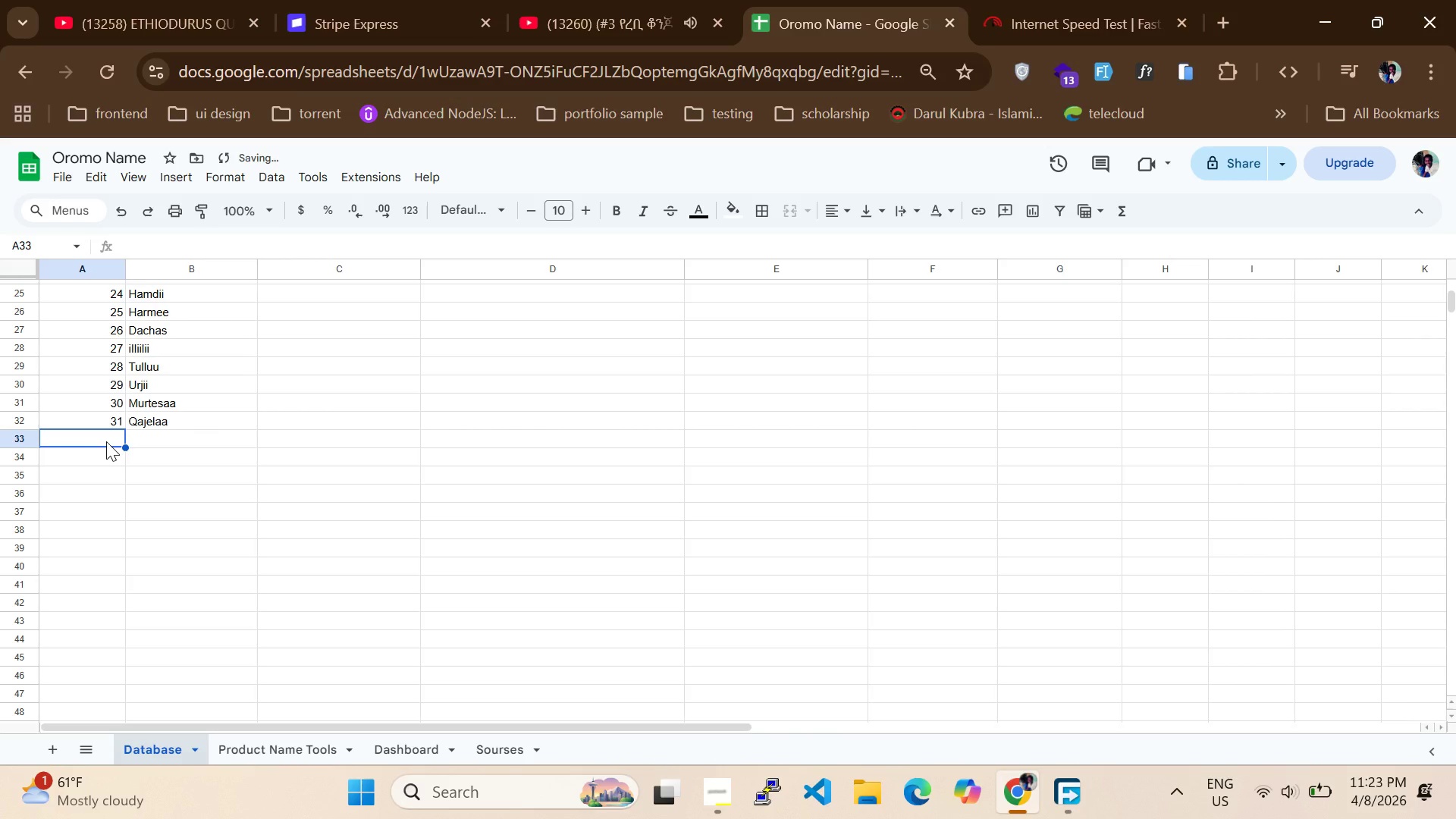 
type(32)
 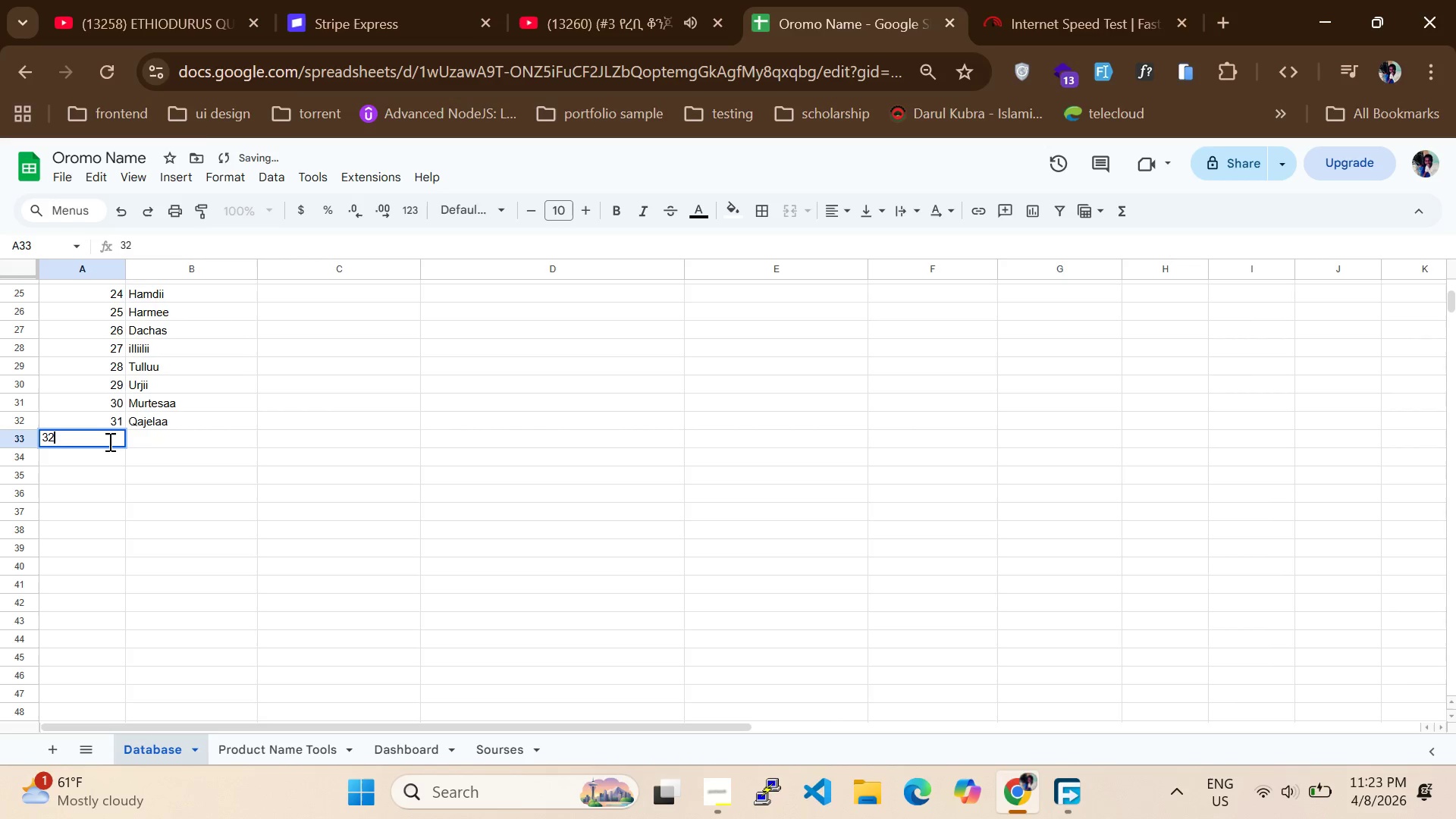 
left_click([108, 441])
 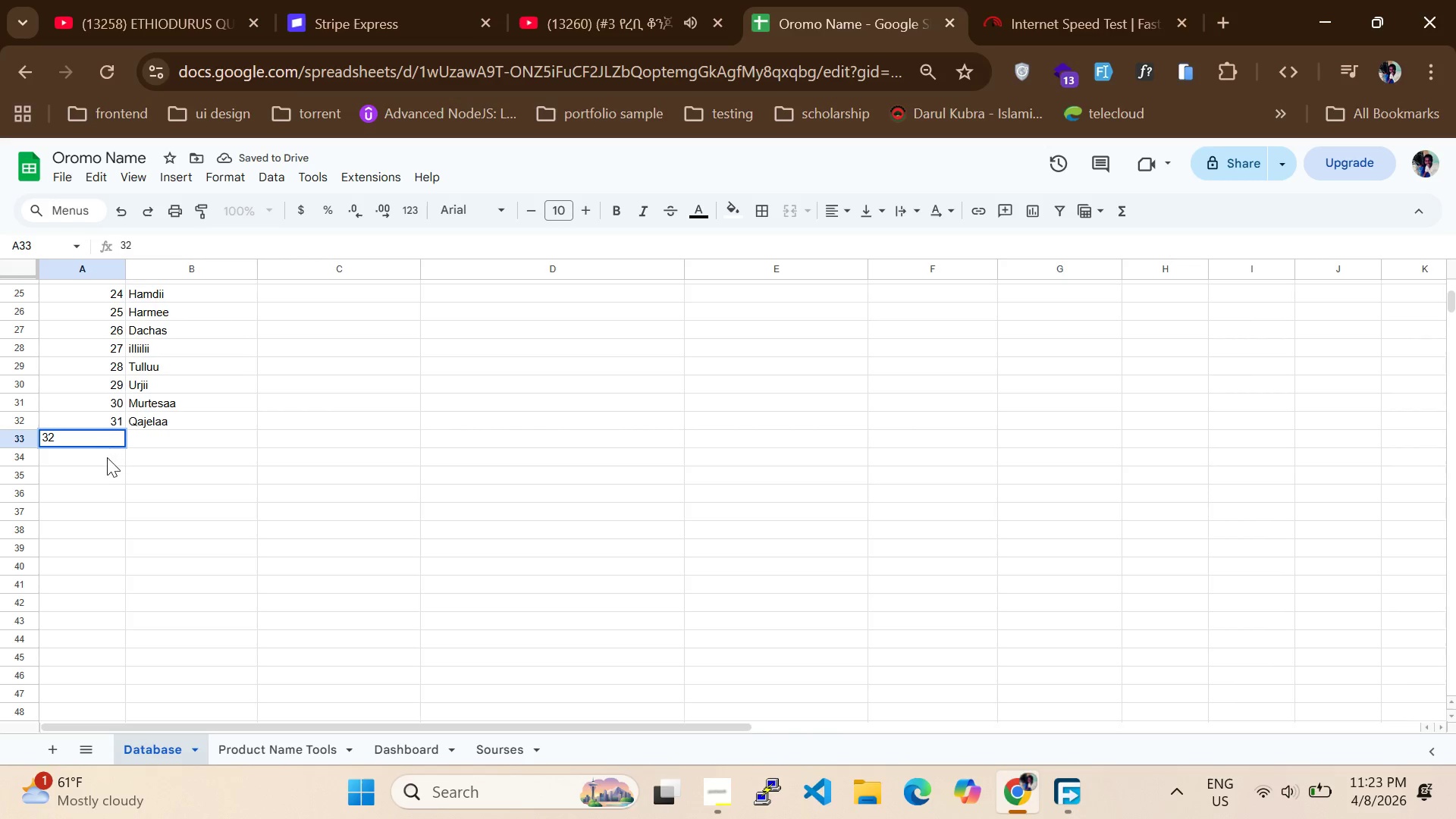 
left_click([107, 457])
 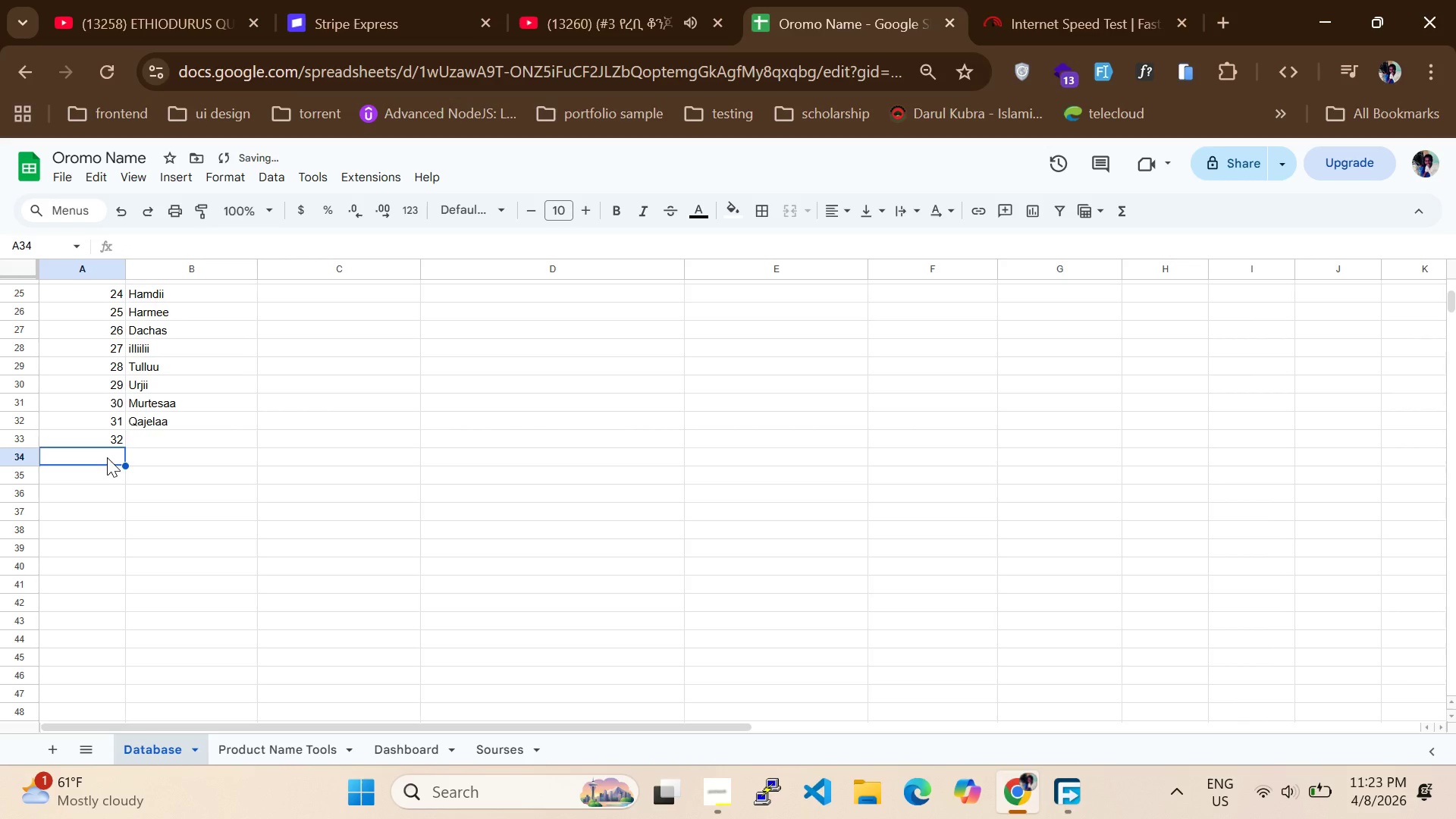 
type(33)
 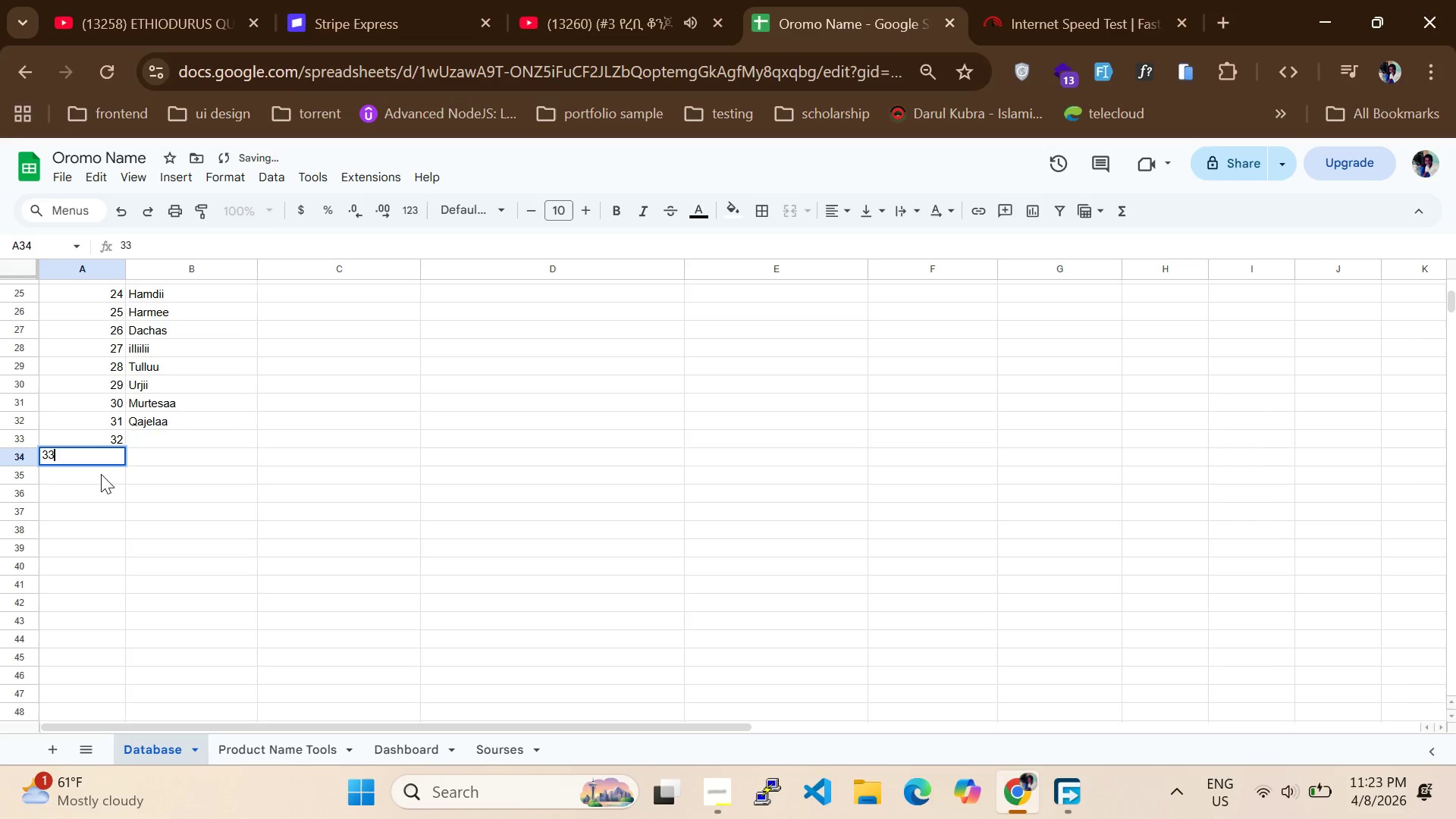 
left_click([101, 474])
 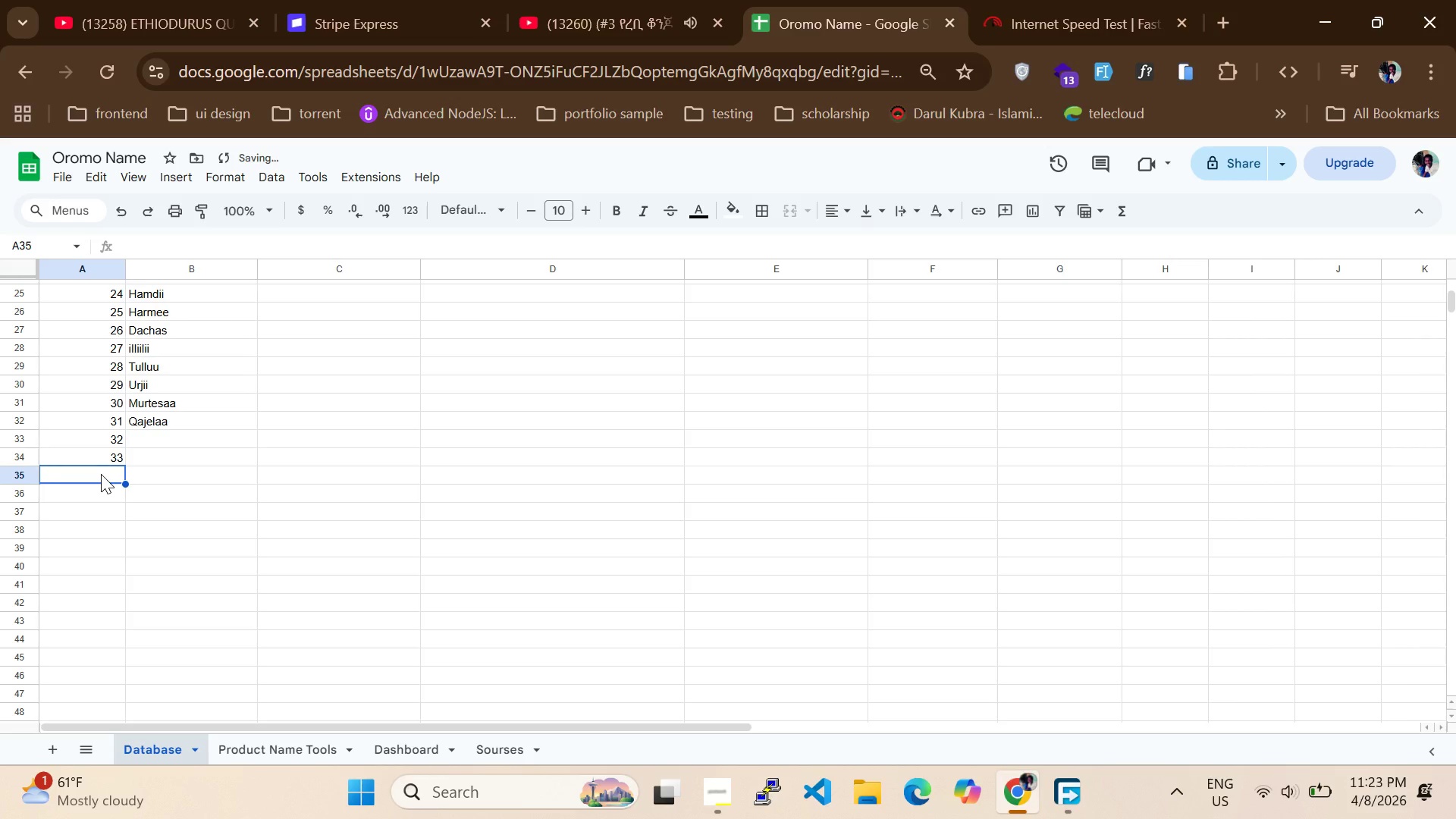 
type(34)
 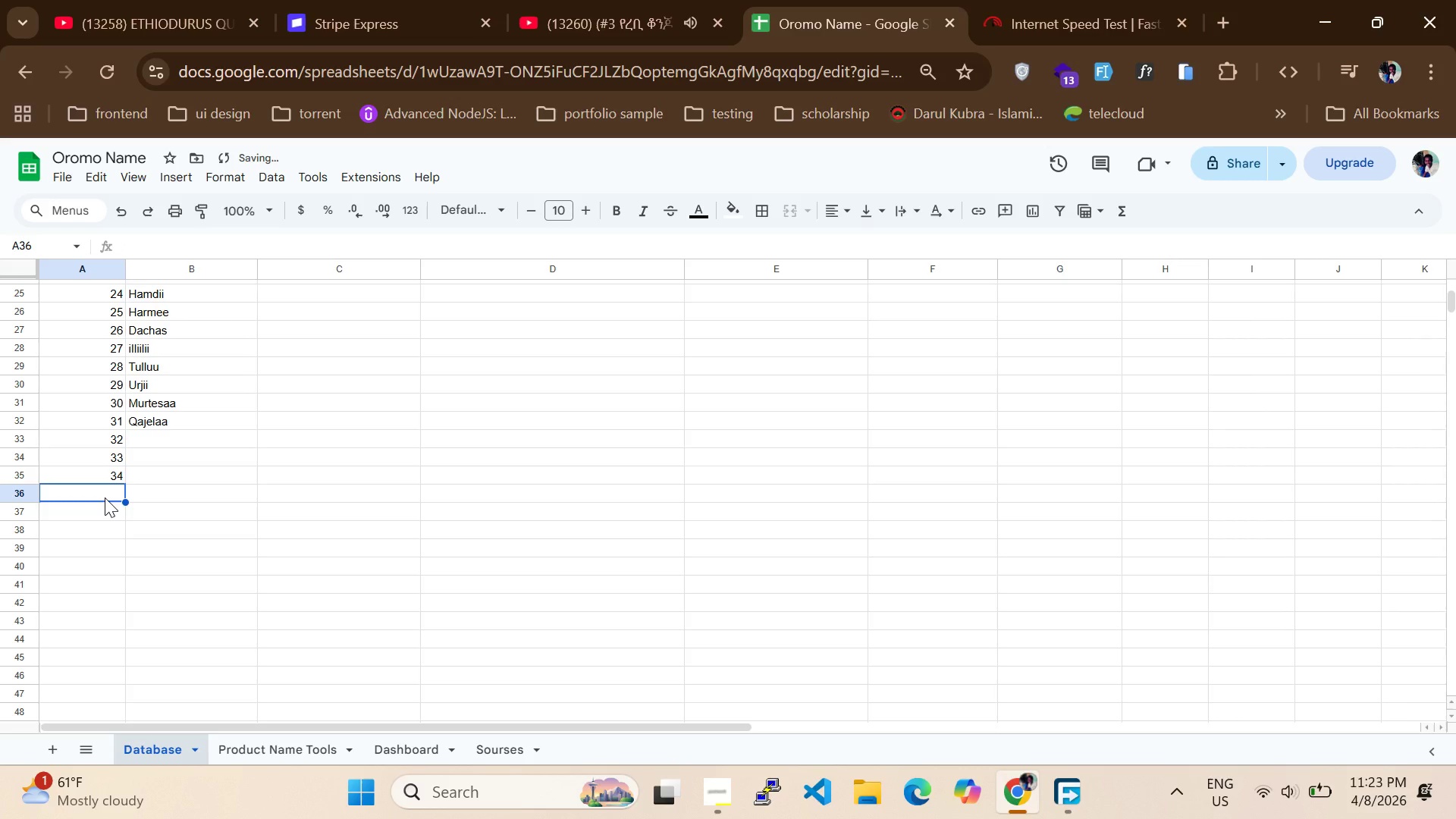 
type(35)
 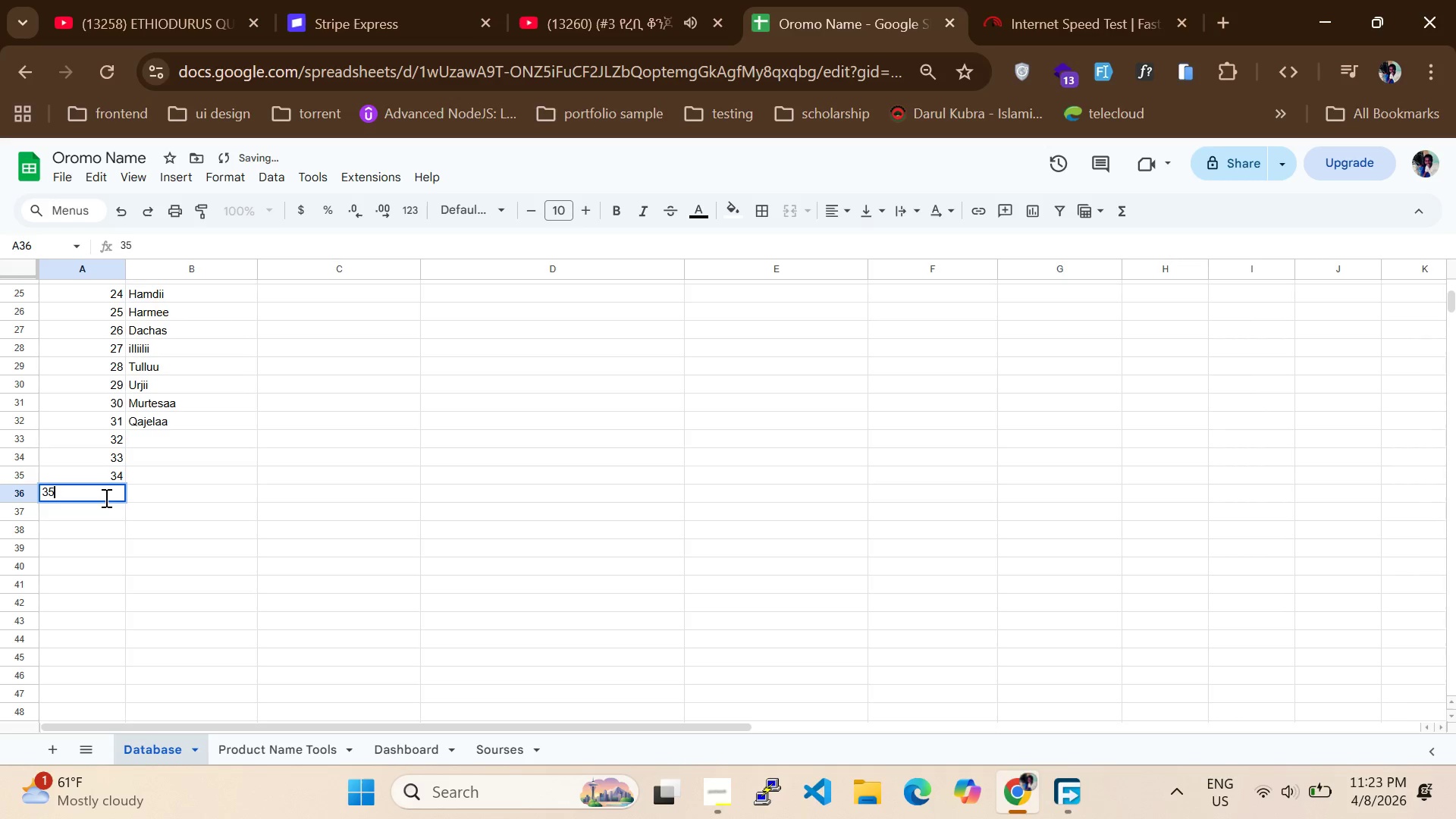 
left_click([105, 497])
 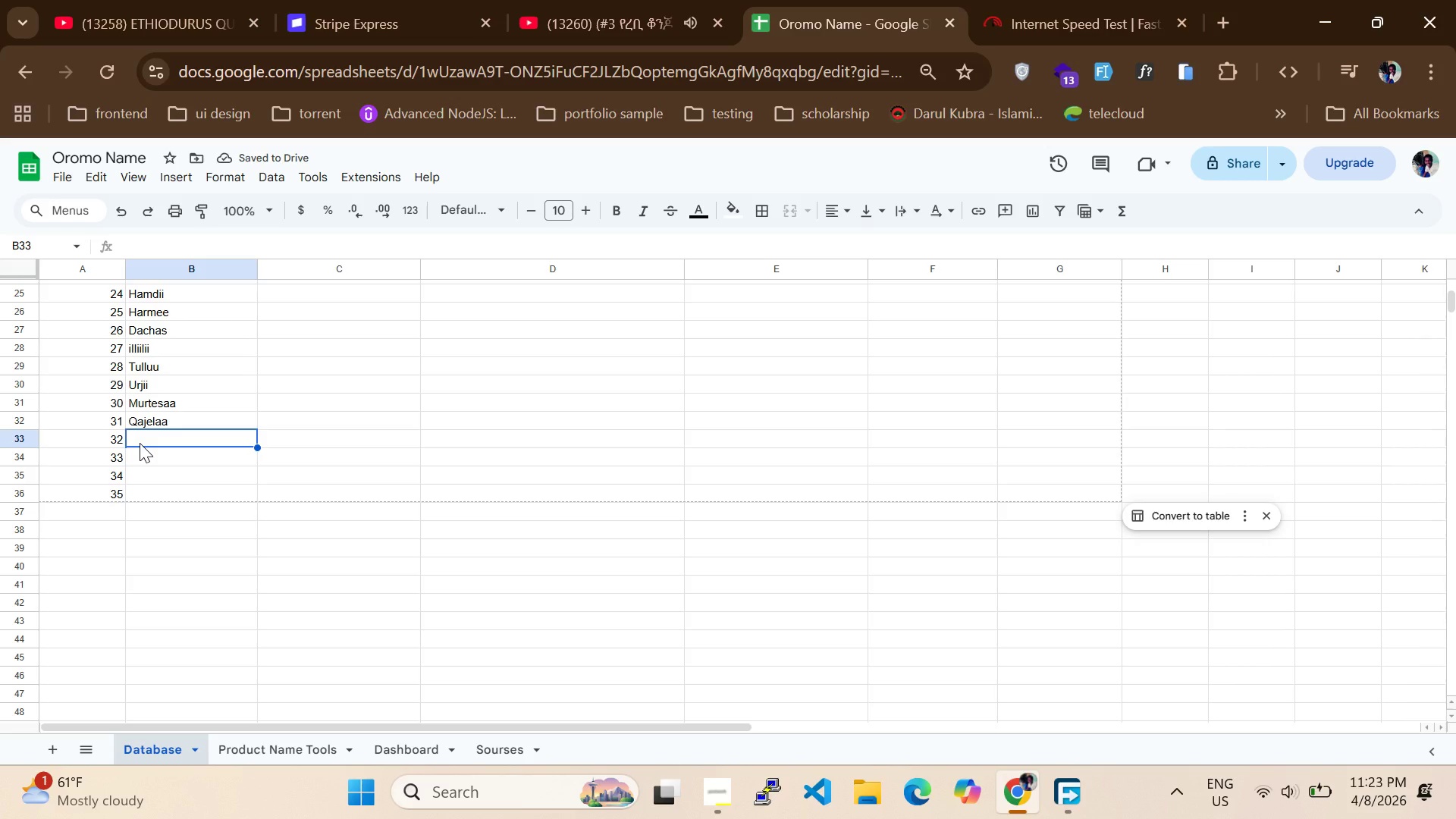 
wait(7.59)
 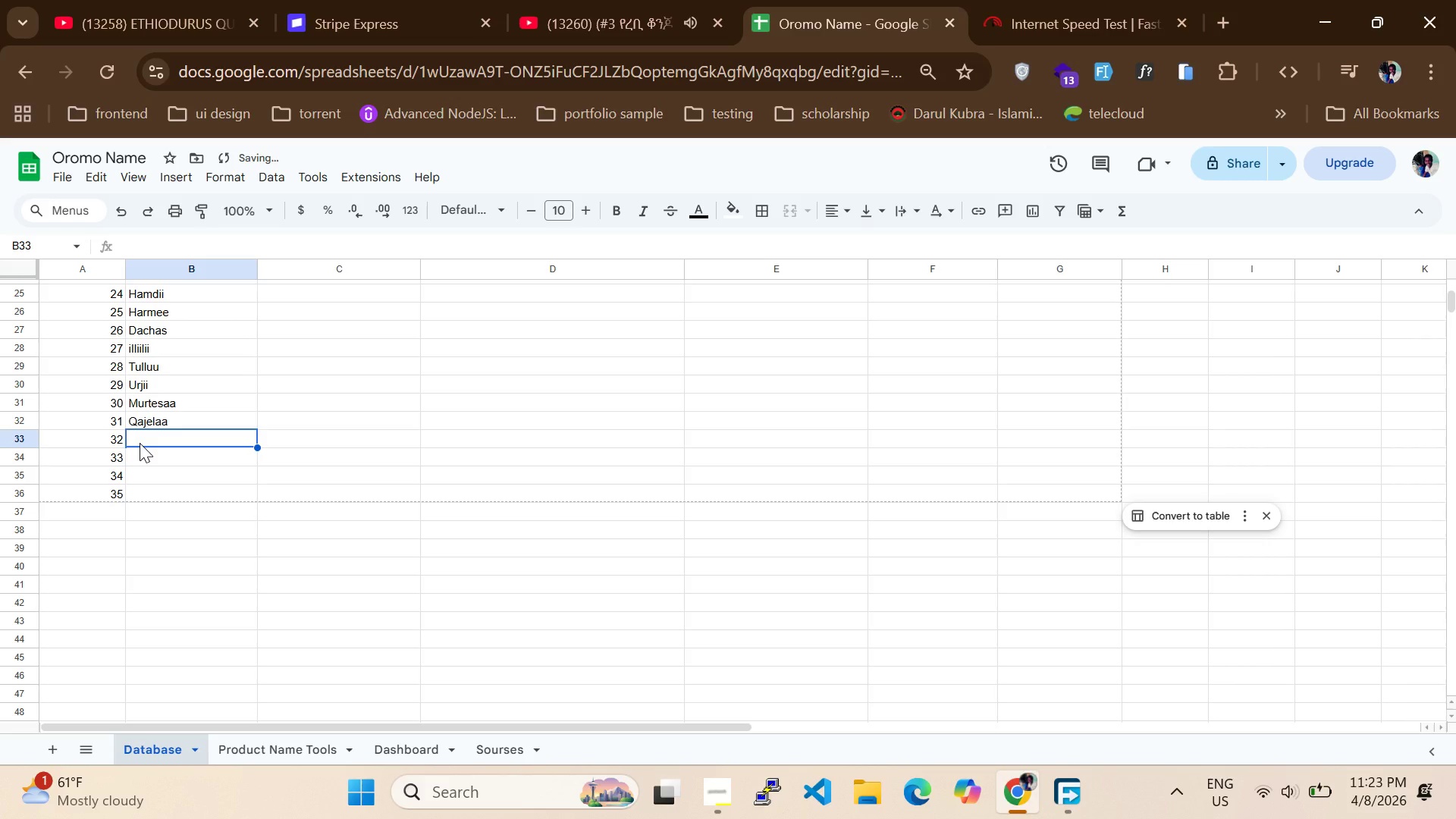 
type(Jirenyaa)
 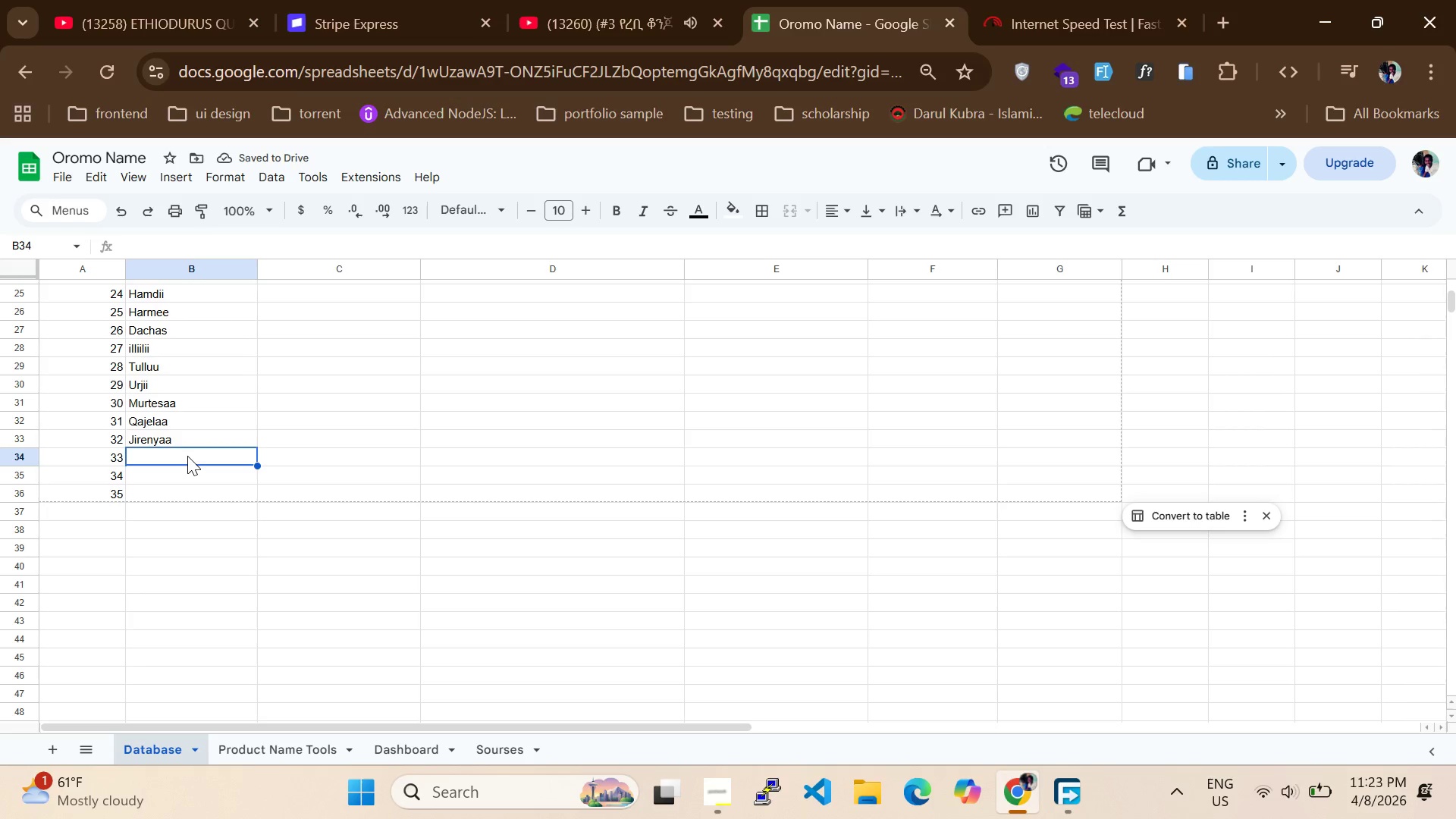 
wait(5.16)
 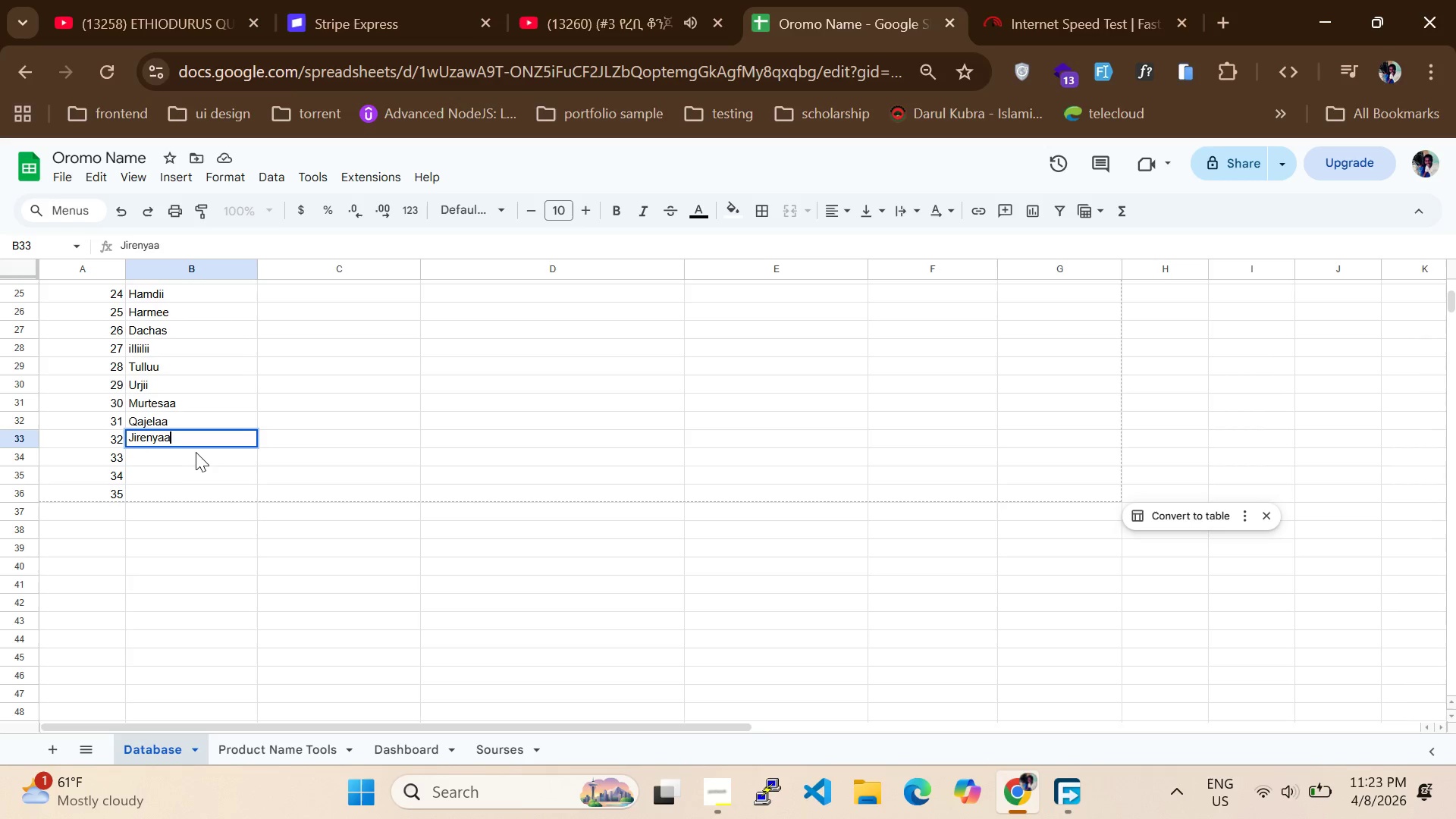 
scroll: coordinate [187, 452], scroll_direction: up, amount: 3.0
 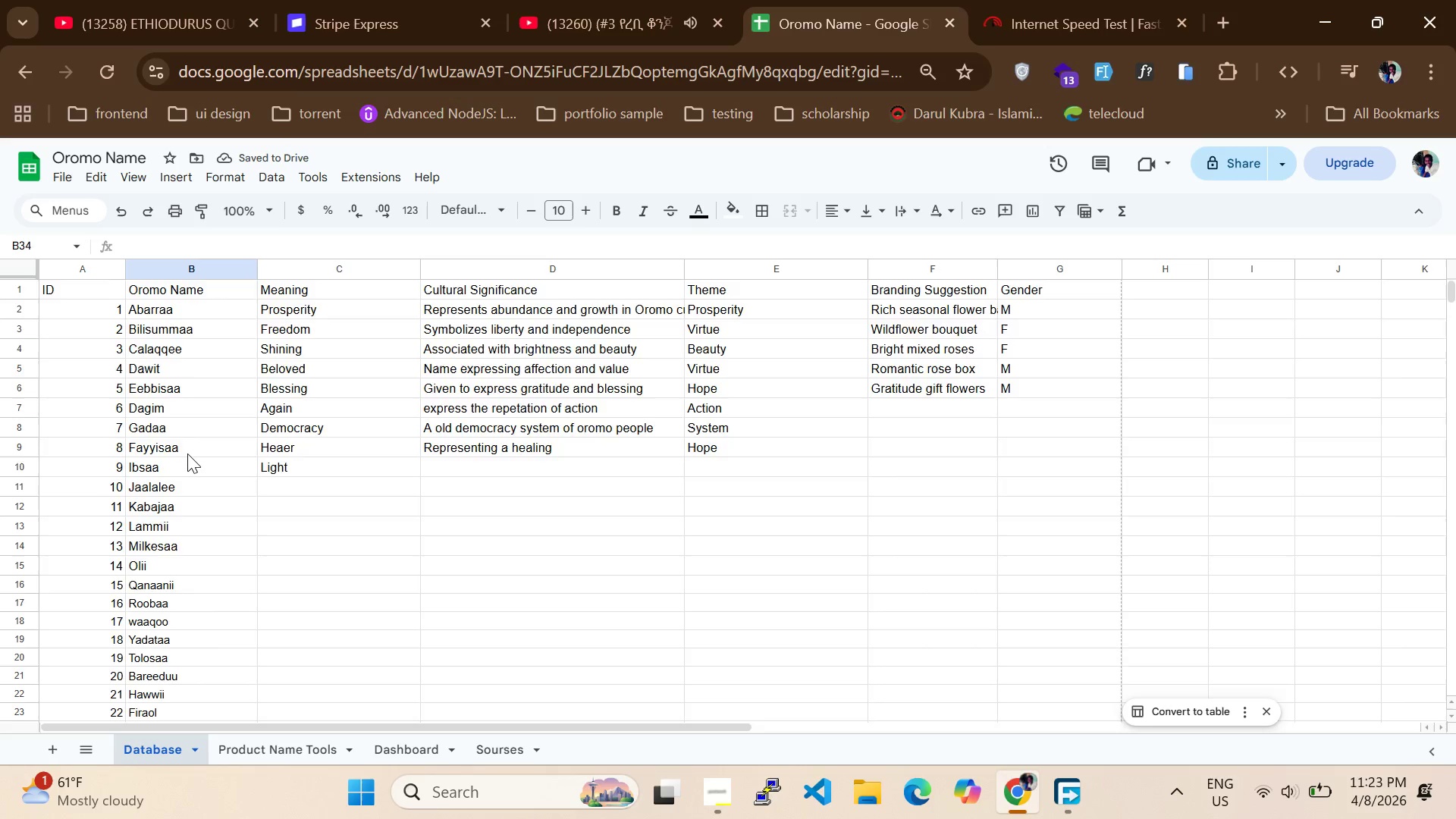 
scroll: coordinate [187, 453], scroll_direction: down, amount: 4.0
 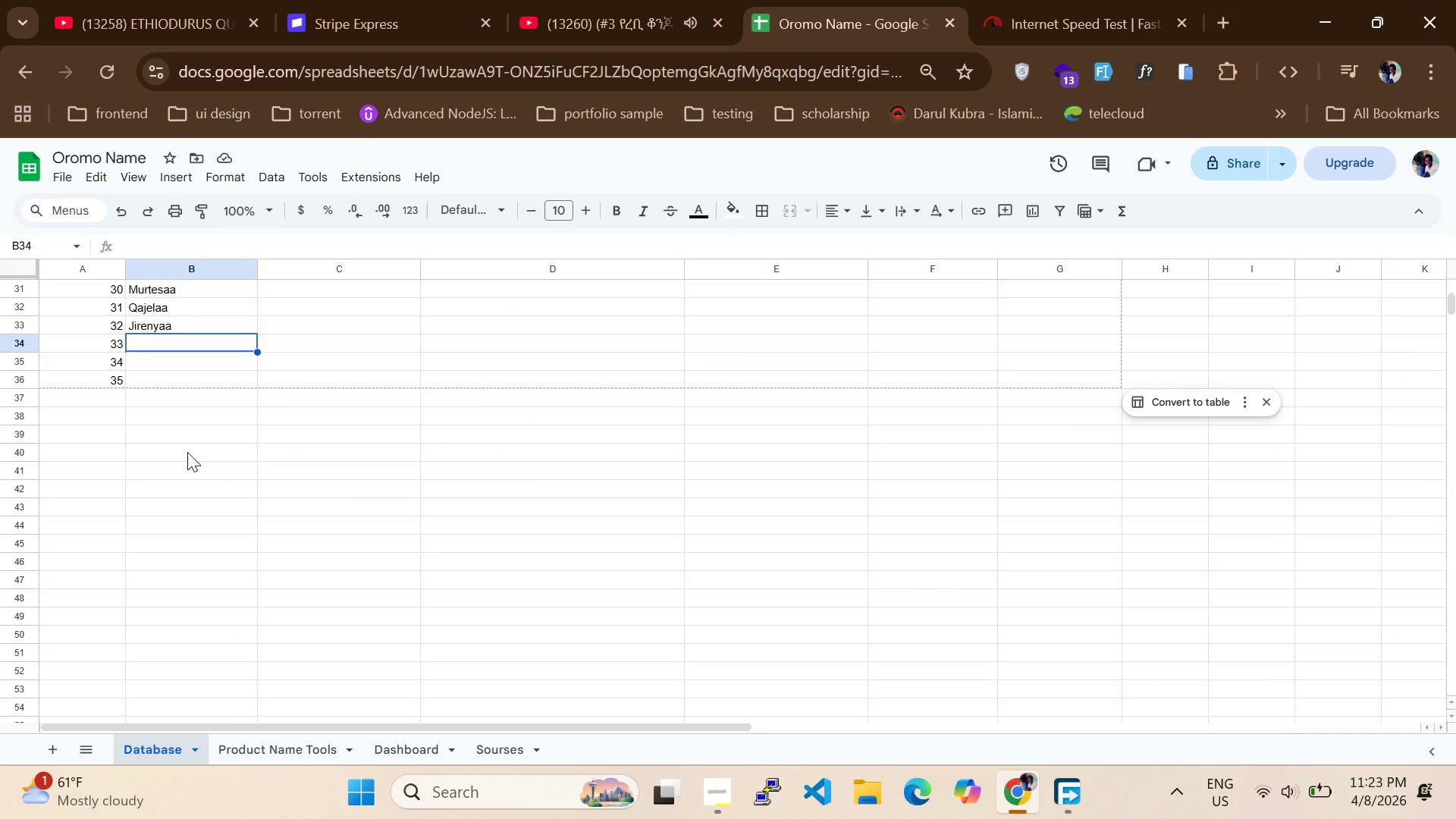 
scroll: coordinate [187, 452], scroll_direction: up, amount: 2.0
 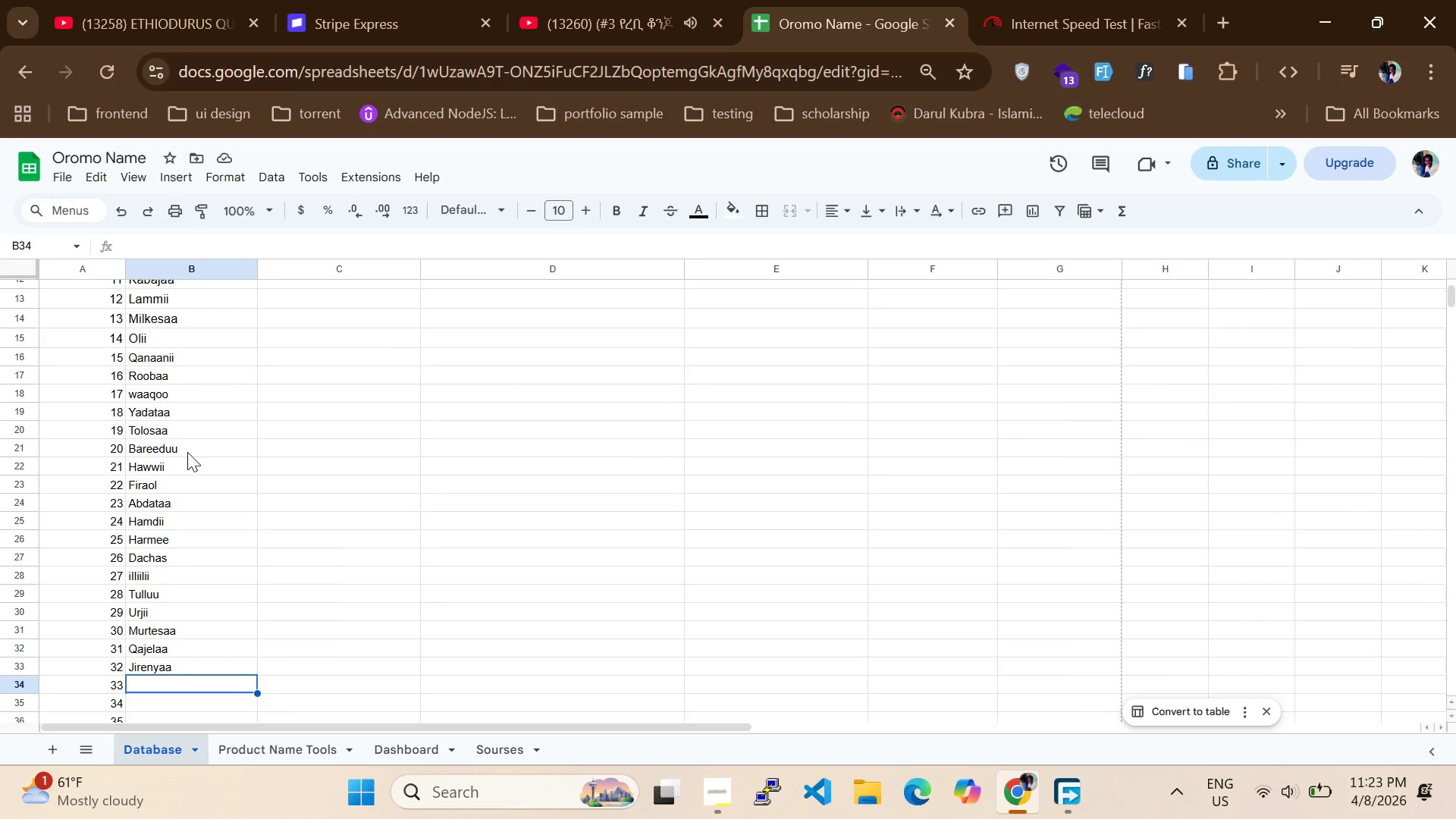 
type(Daraaraa)
 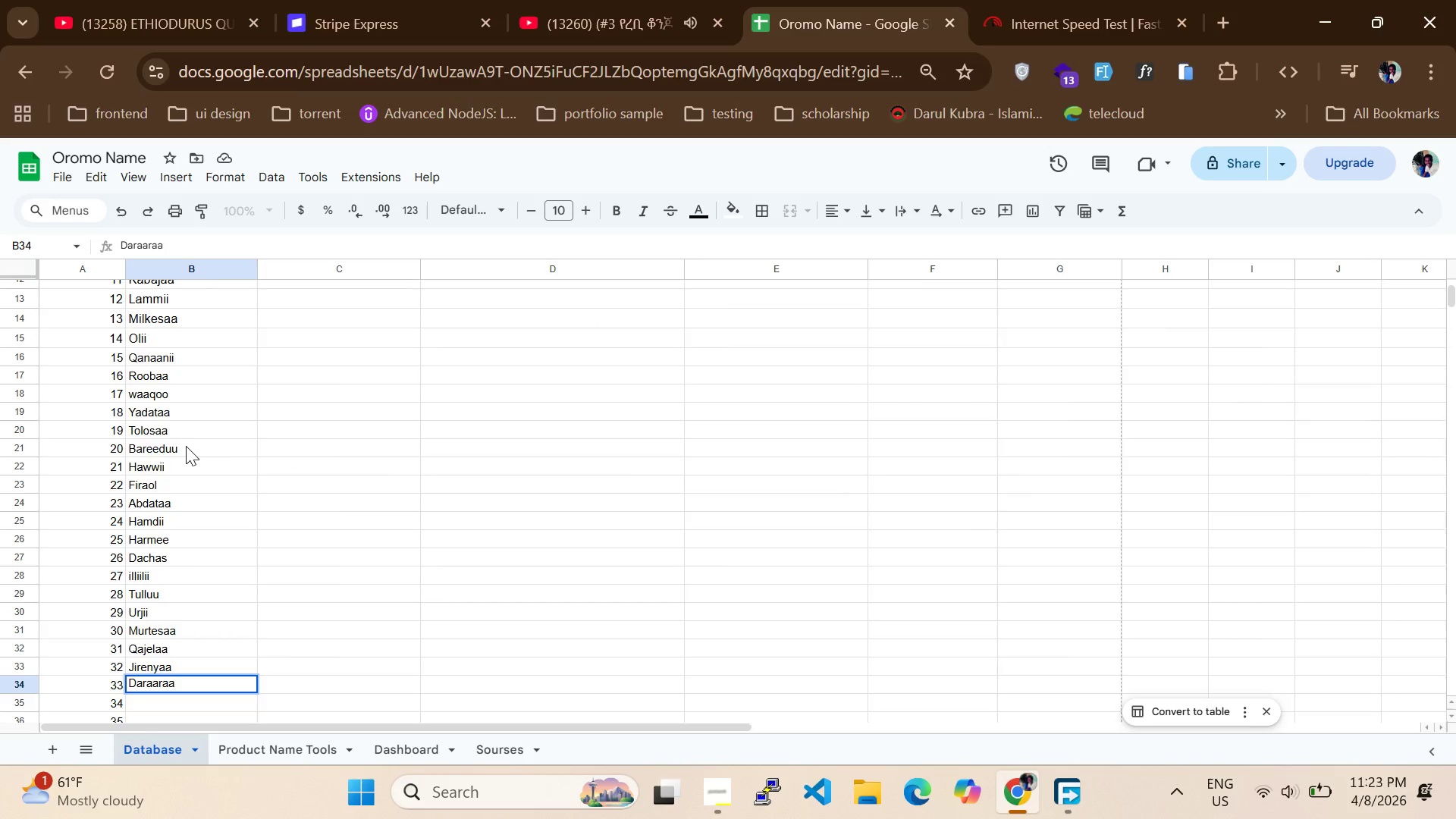 
scroll: coordinate [186, 446], scroll_direction: none, amount: 0.0
 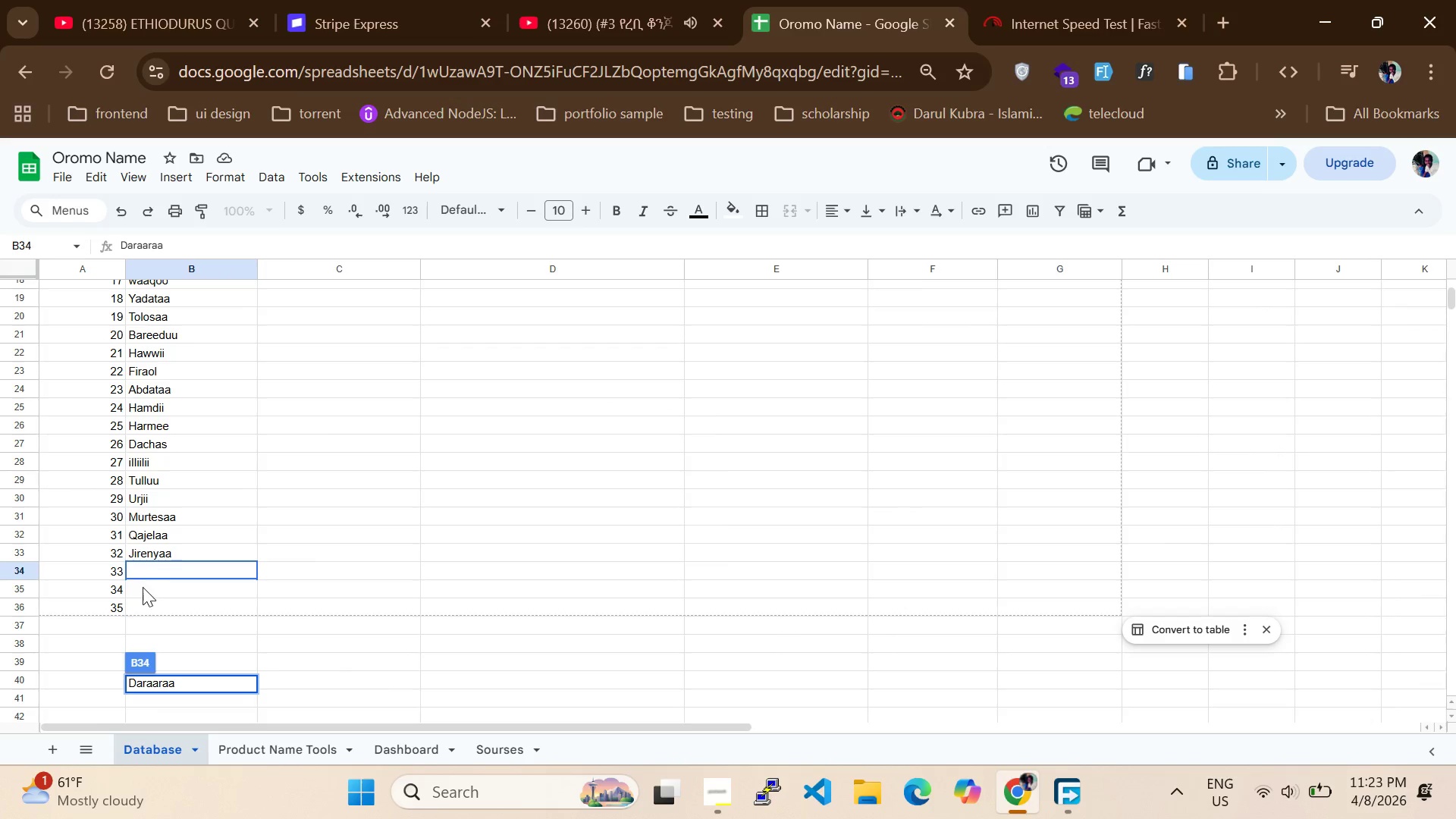 
left_click([140, 587])
 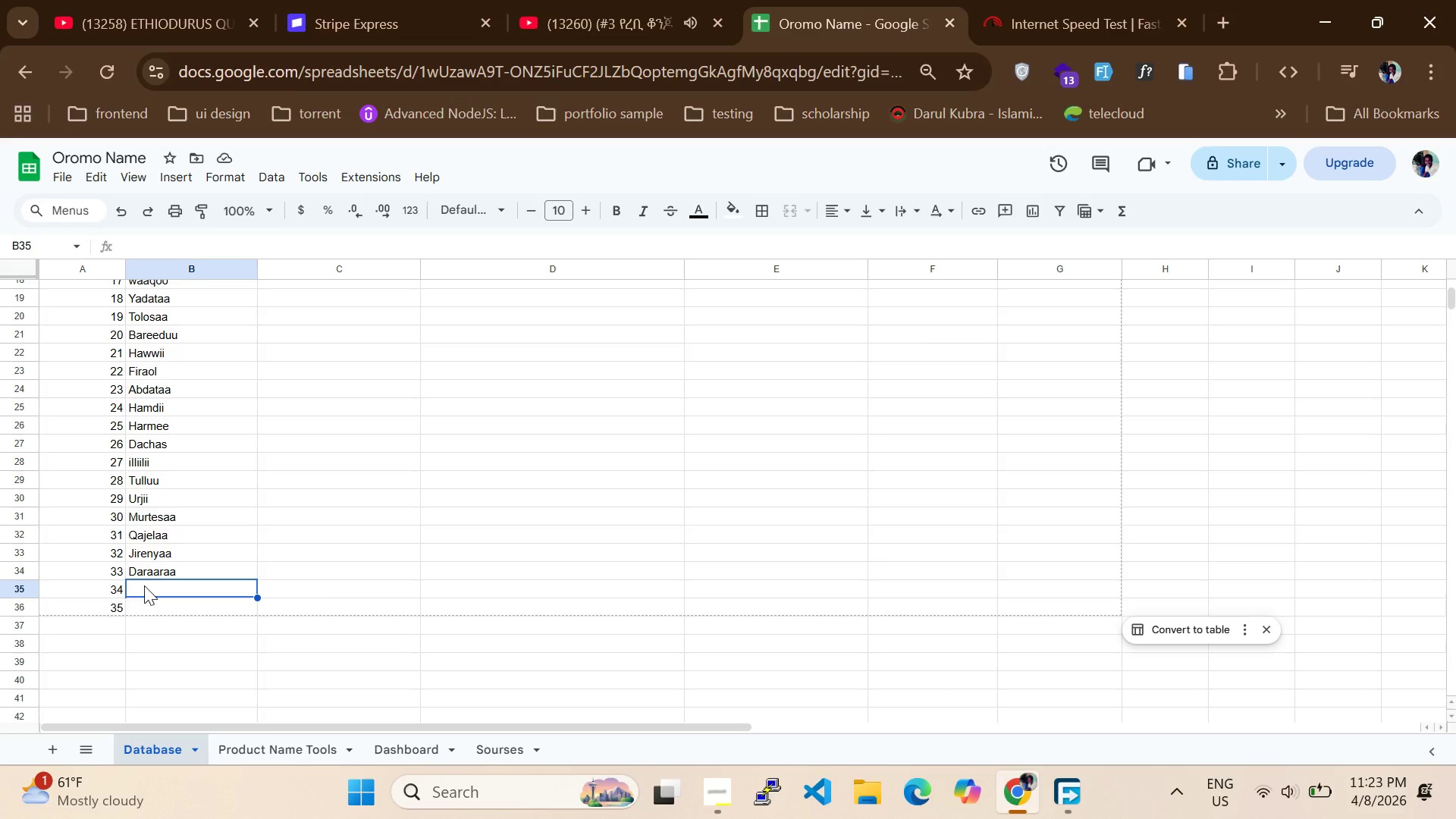 
wait(7.95)
 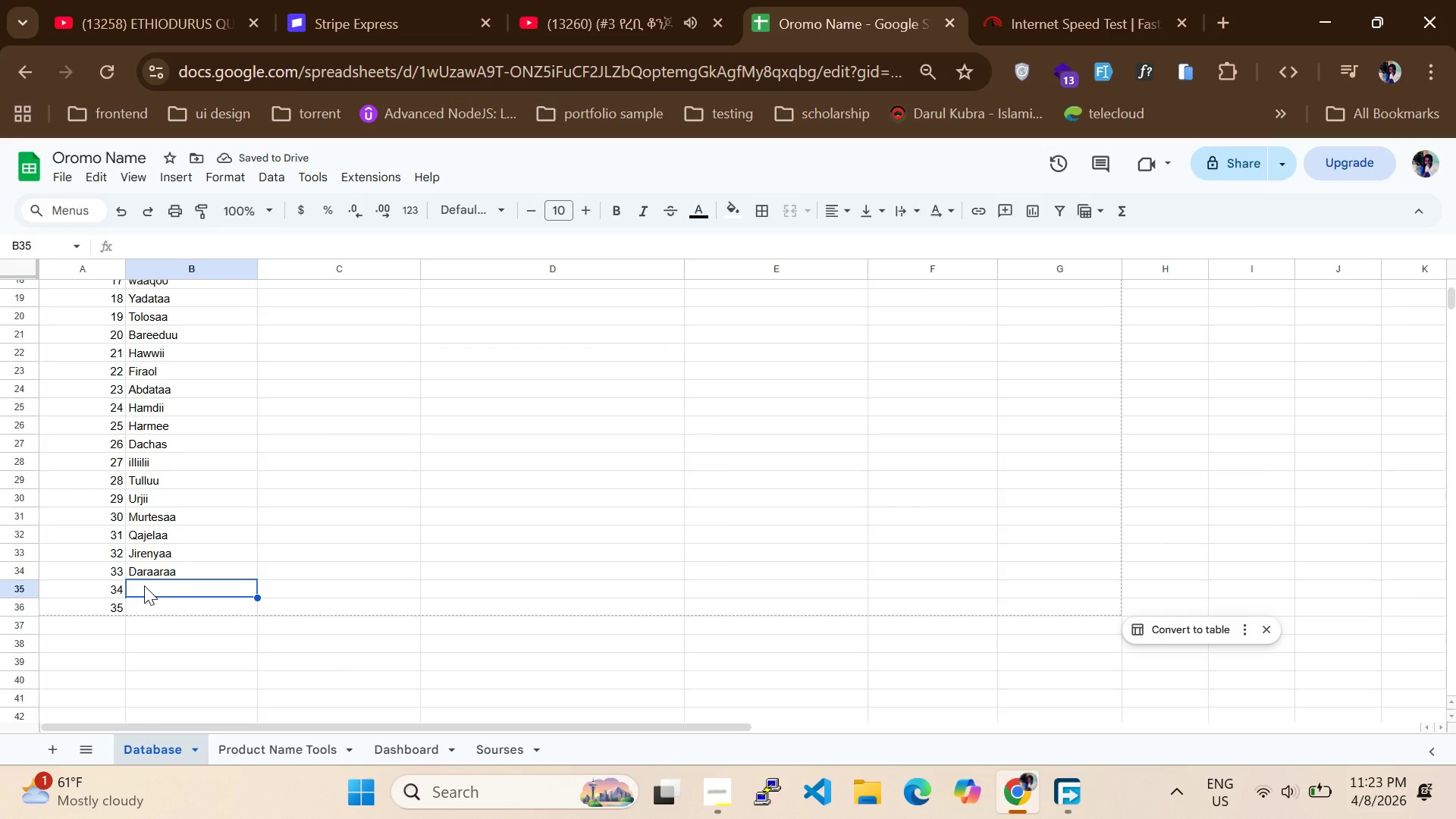 
left_click([143, 582])
 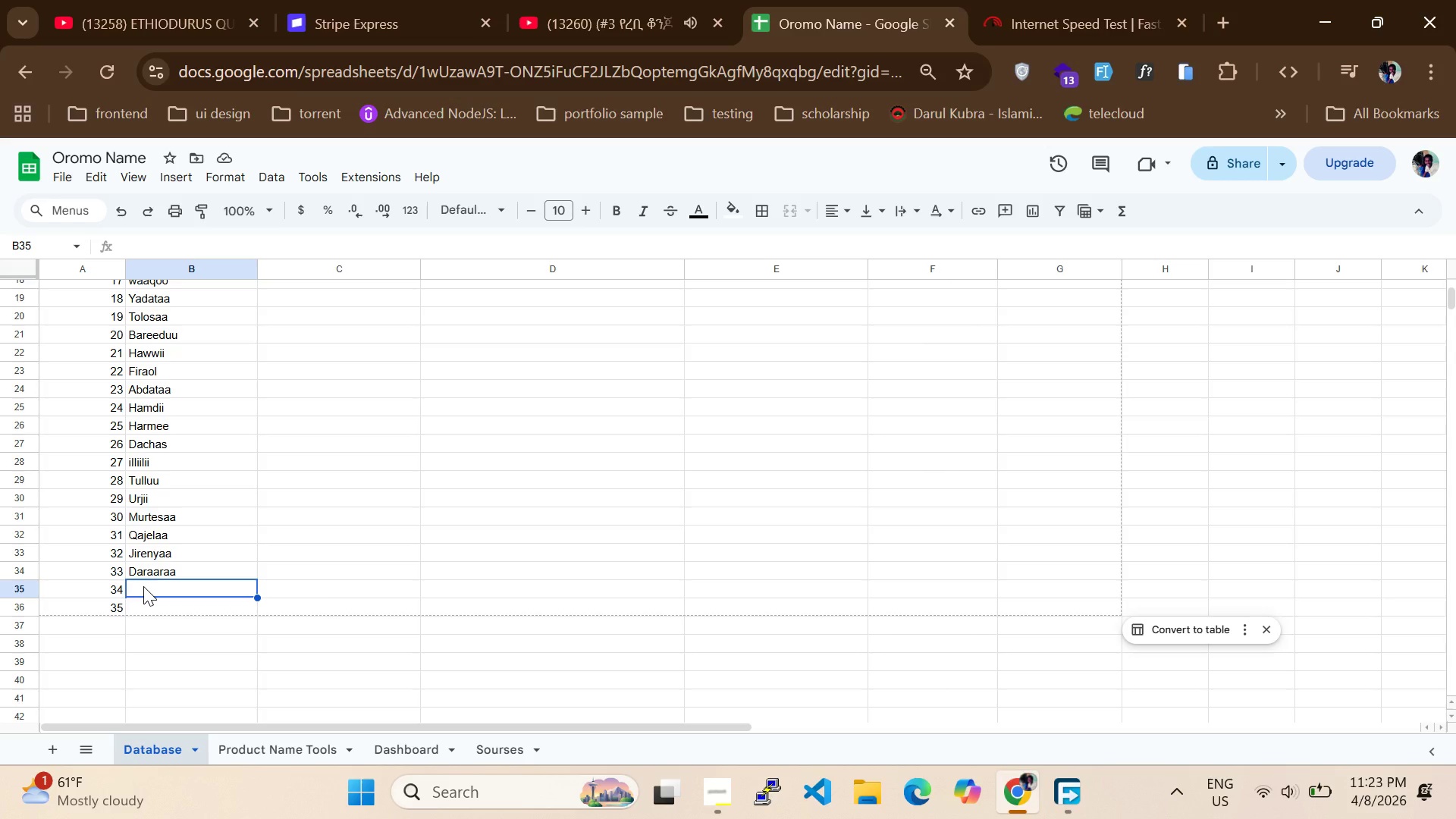 
left_click([143, 586])
 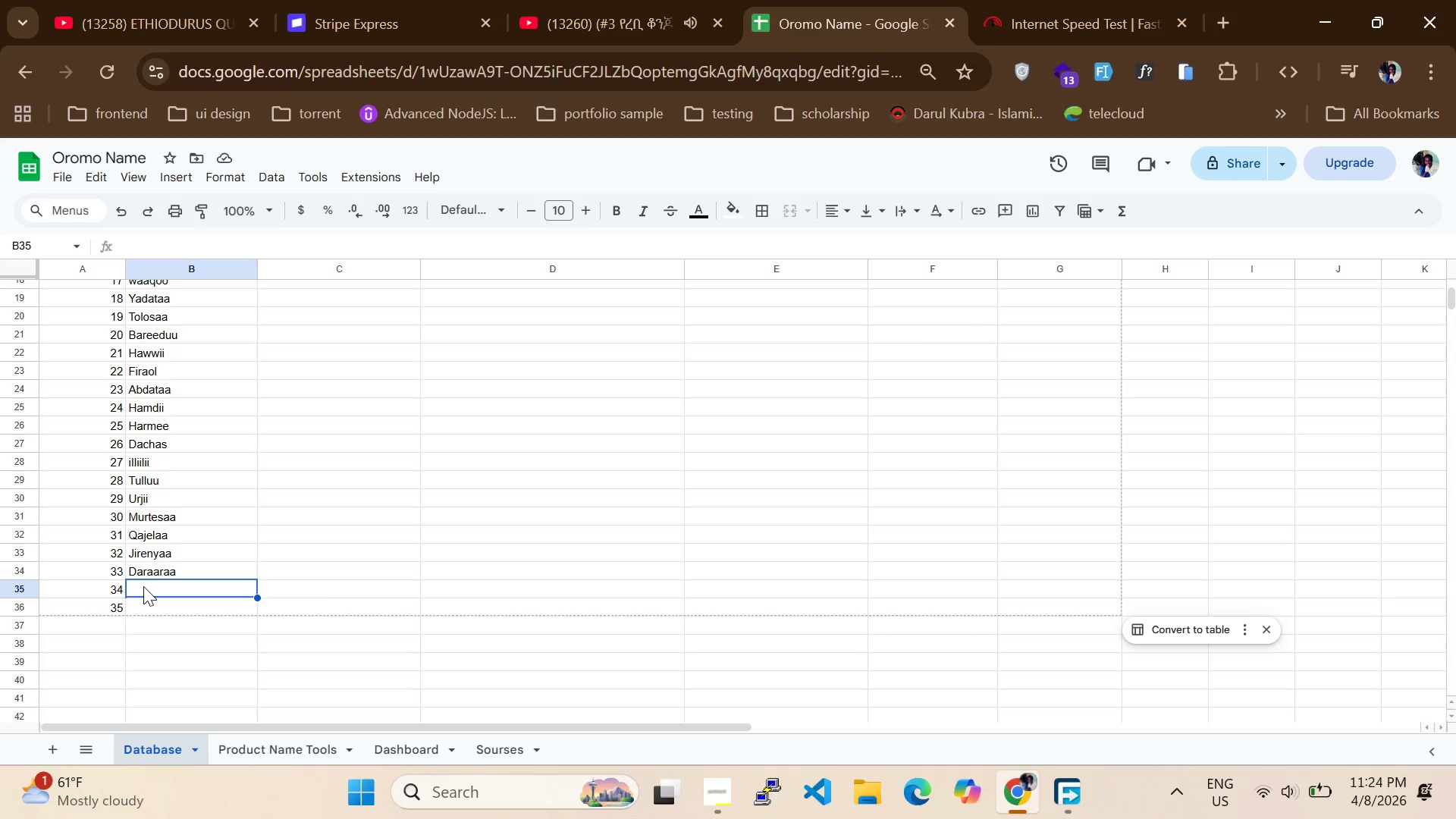 
type(Biraa)
 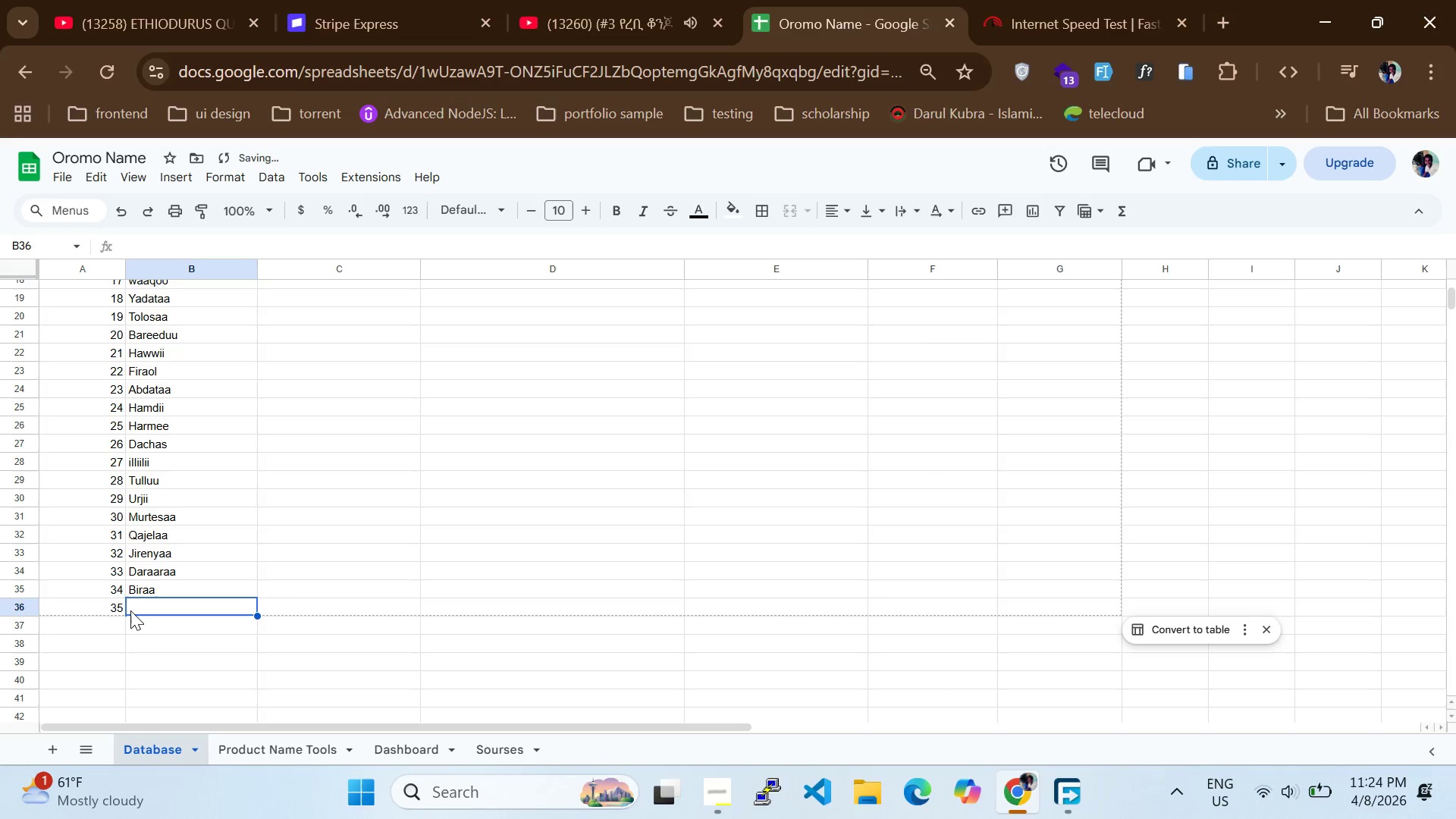 
double_click([130, 610])
 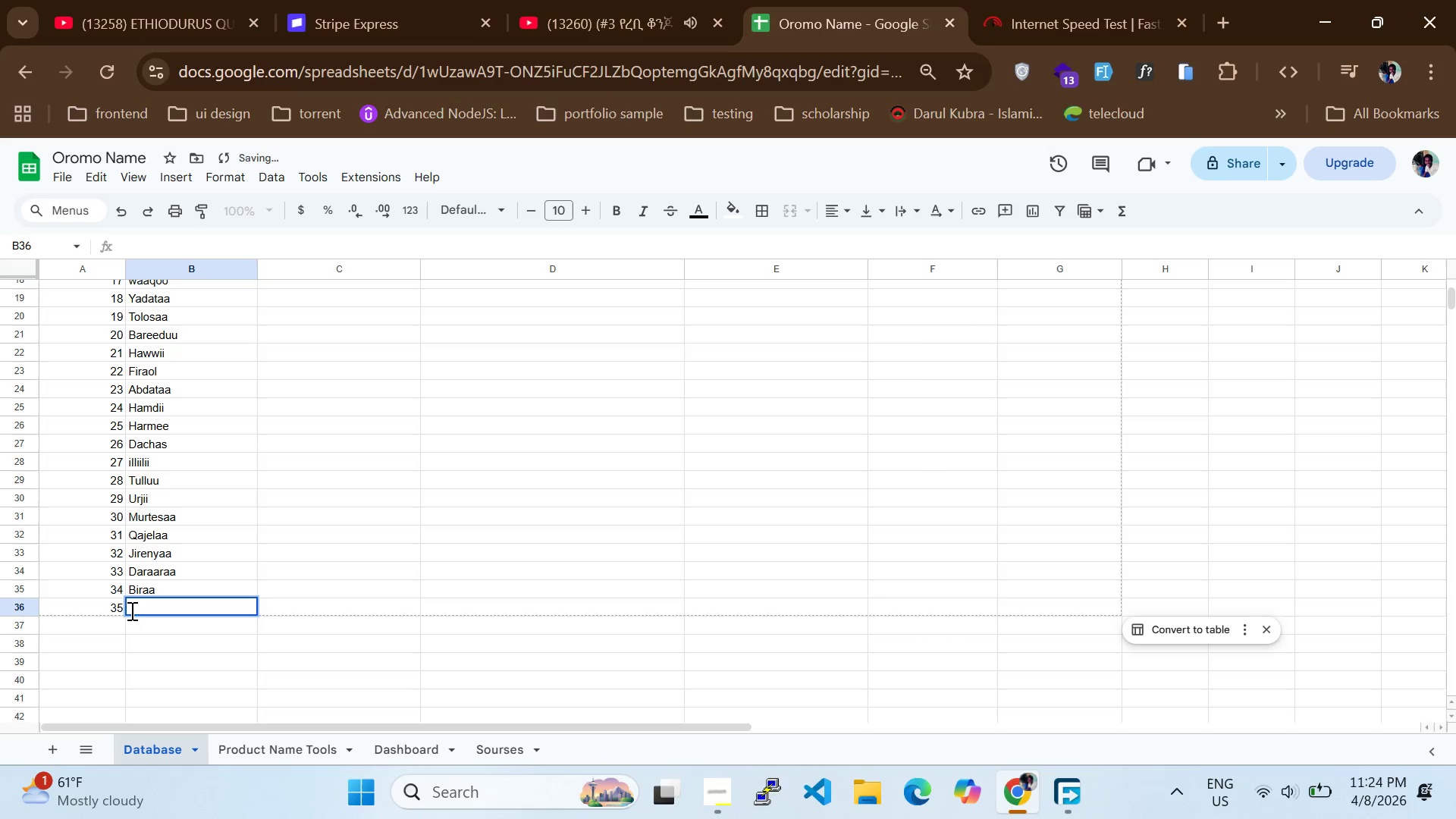 
type(Gosaa)
 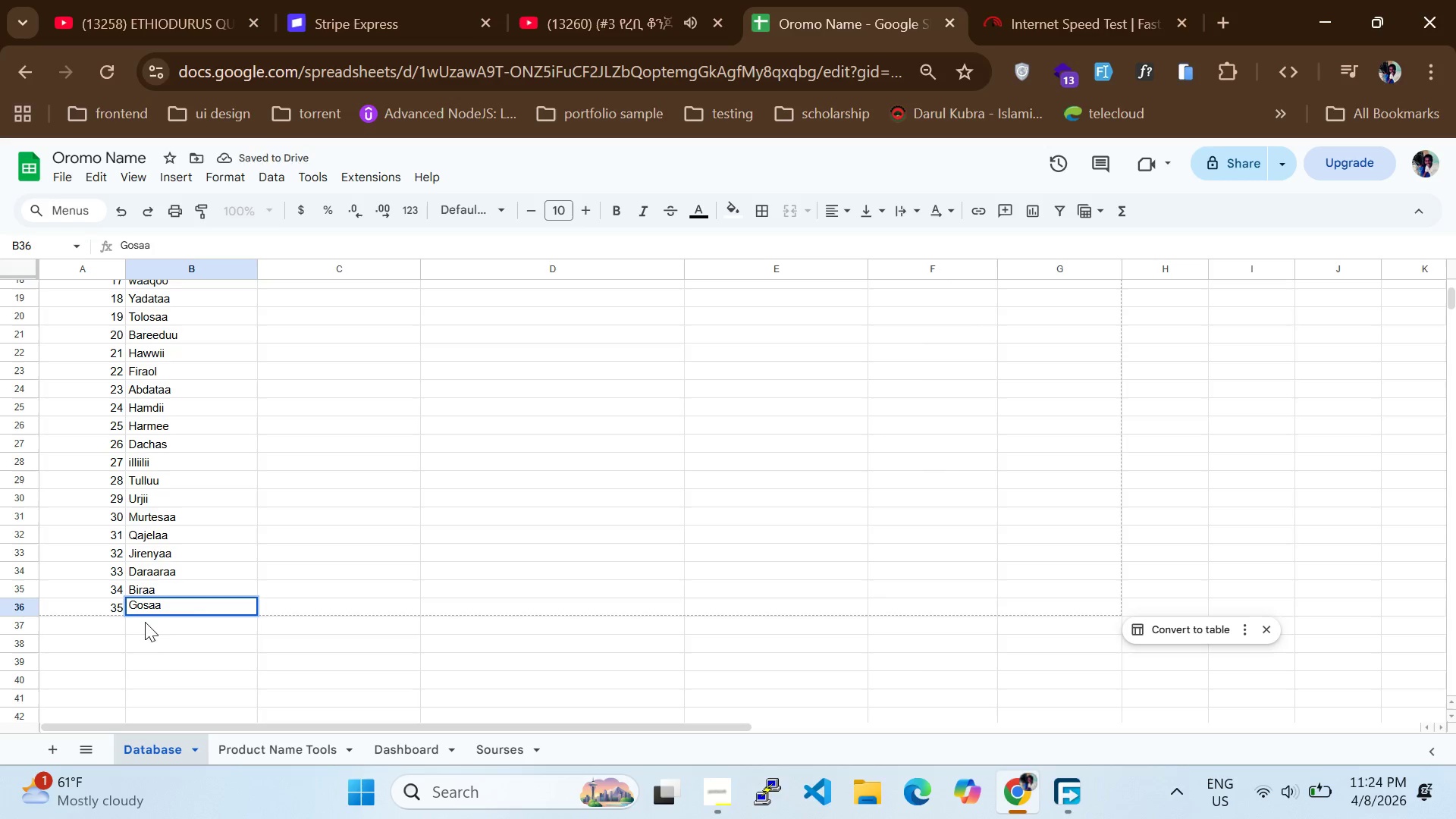 
left_click([145, 626])
 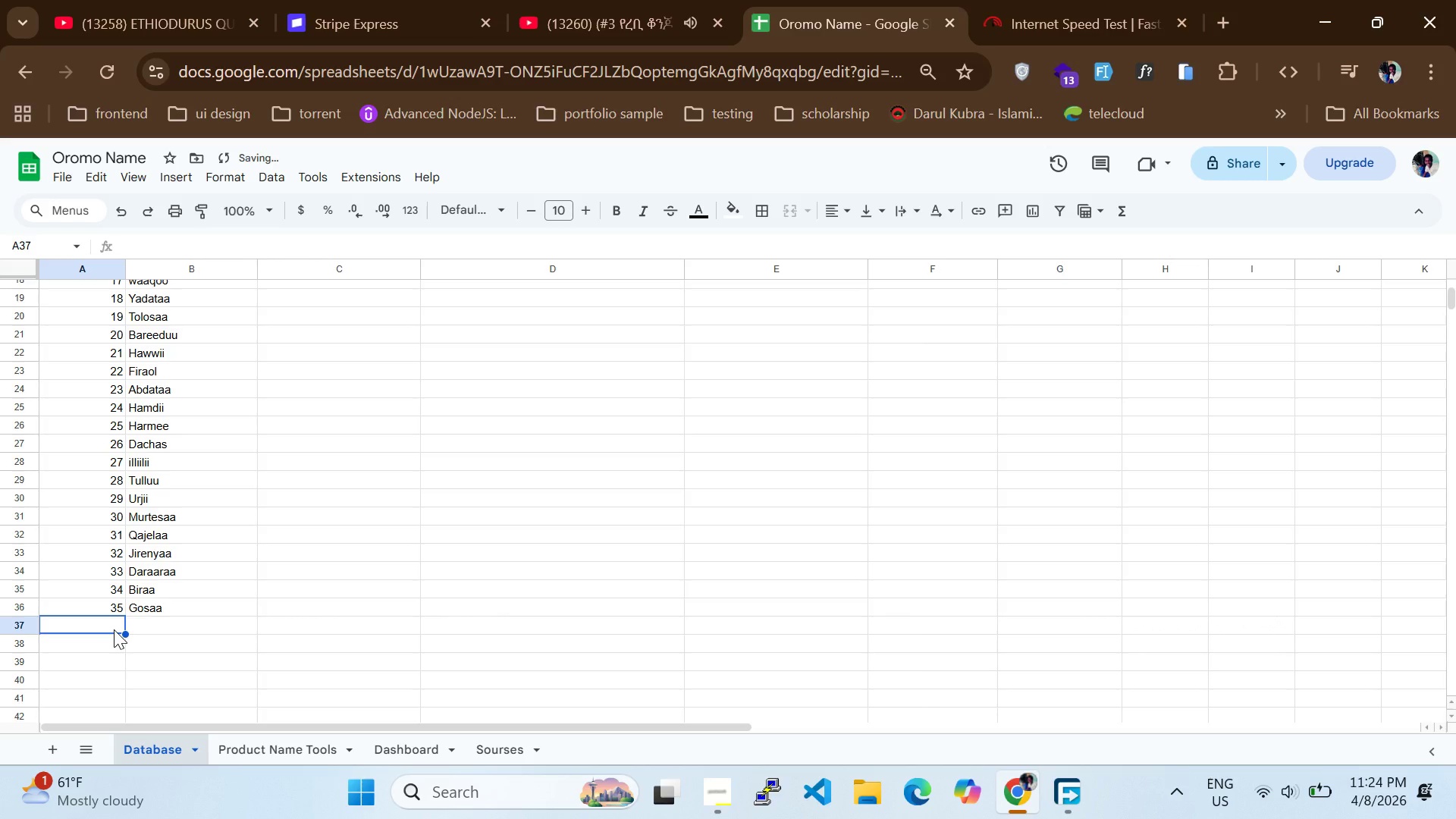 
type(36)
 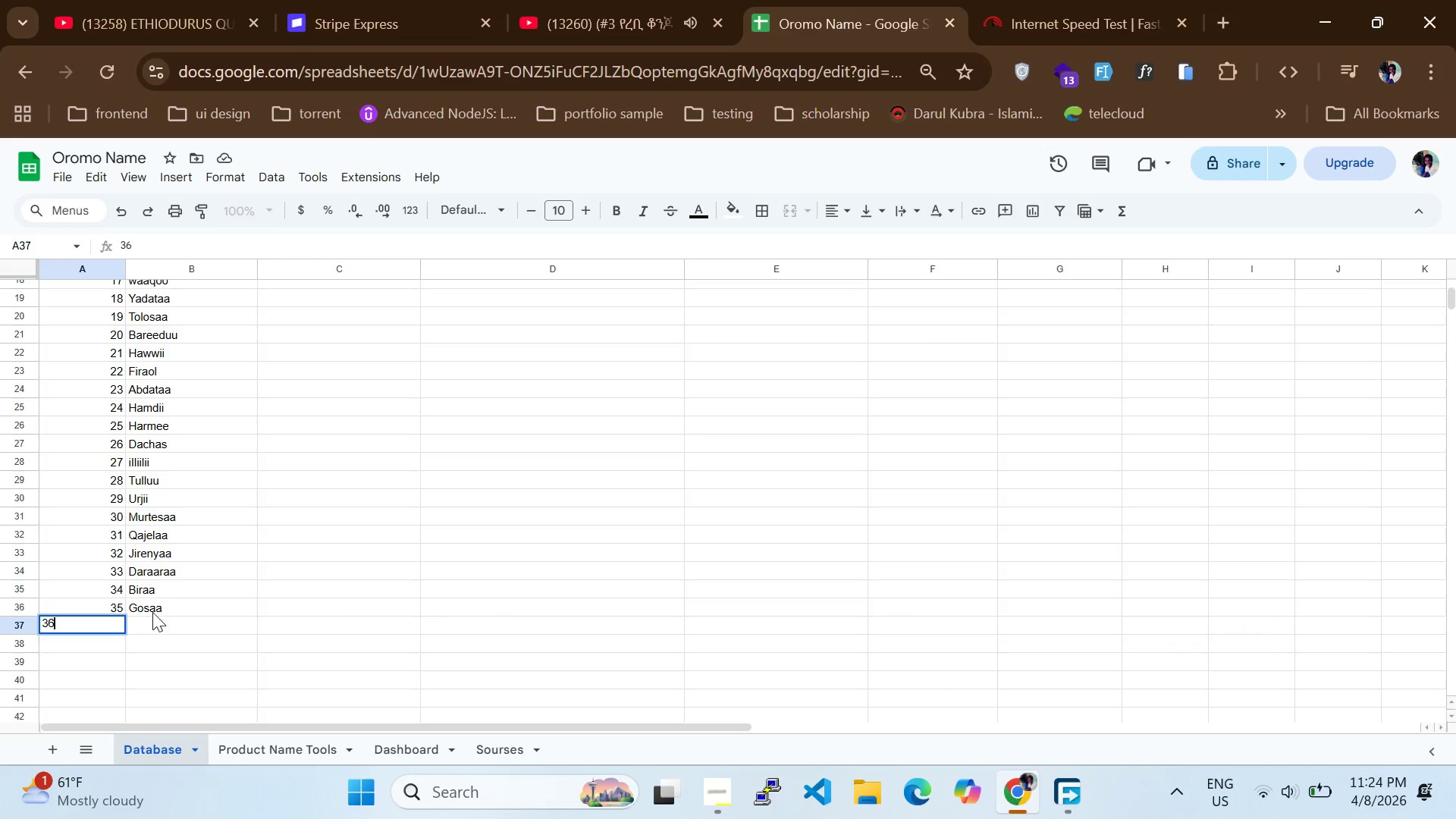 
left_click([157, 624])
 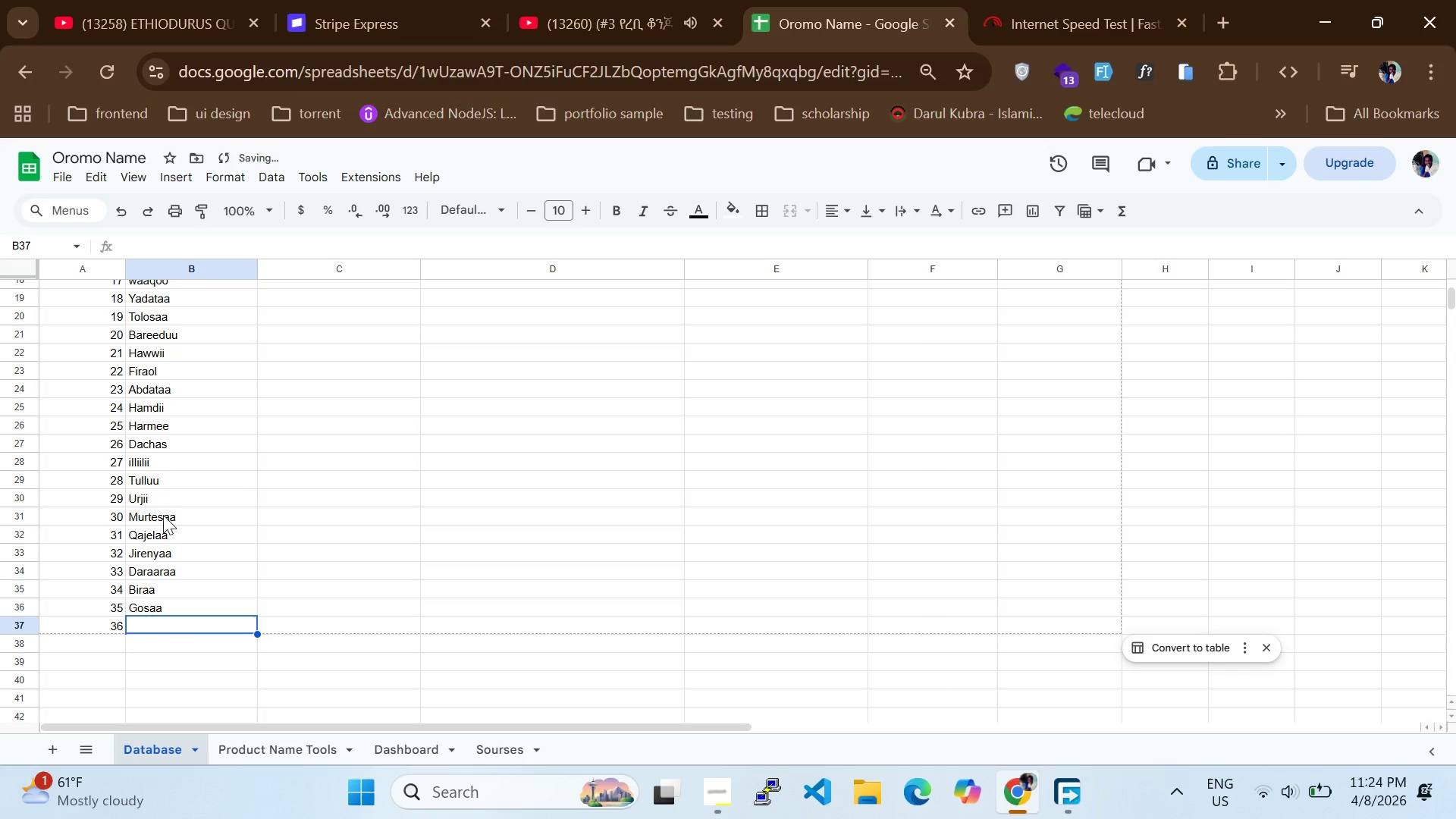 
scroll: coordinate [241, 462], scroll_direction: up, amount: 3.0
 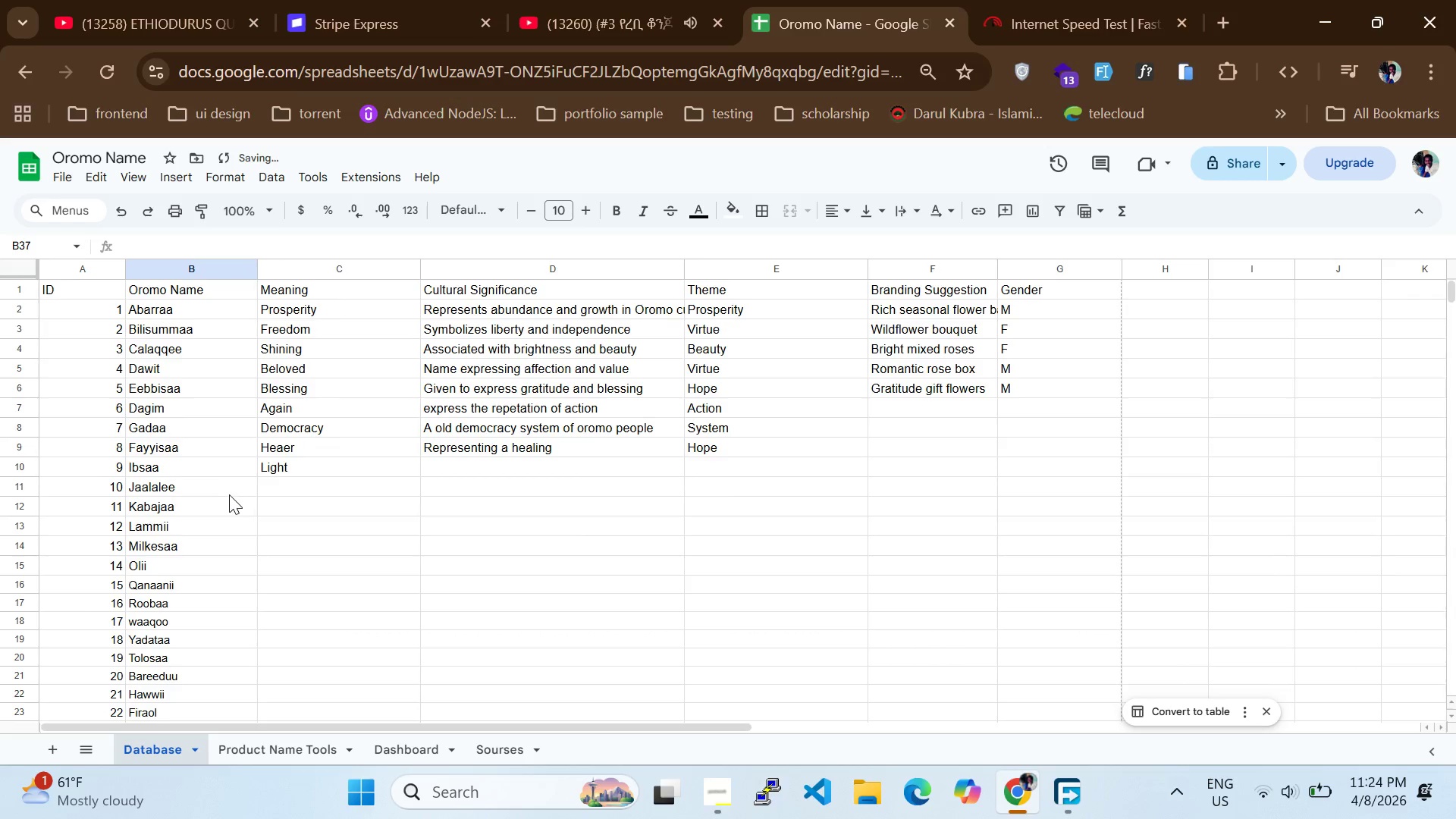 
scroll: coordinate [196, 570], scroll_direction: down, amount: 2.0
 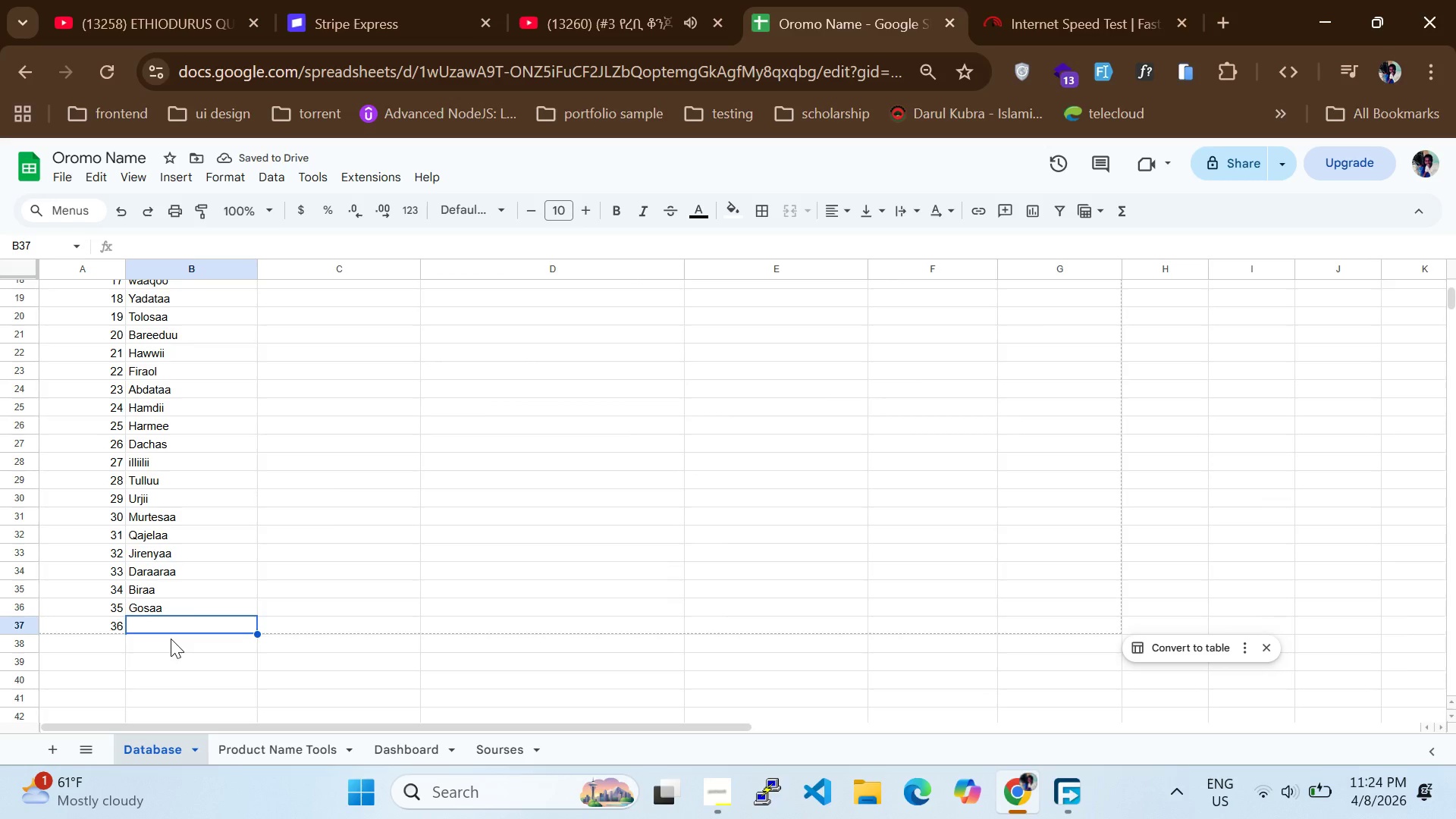 
left_click([168, 628])
 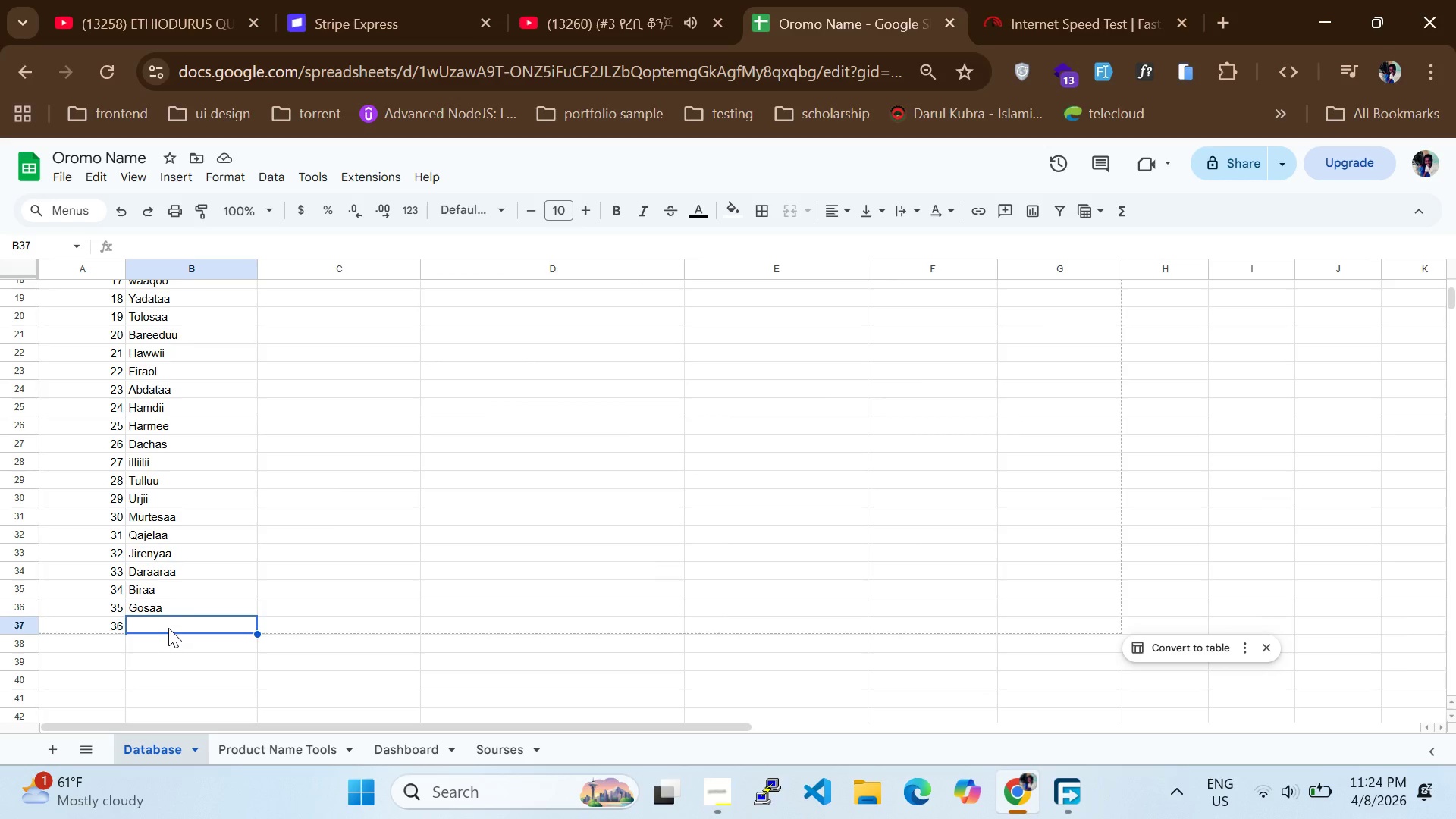 
double_click([159, 621])
 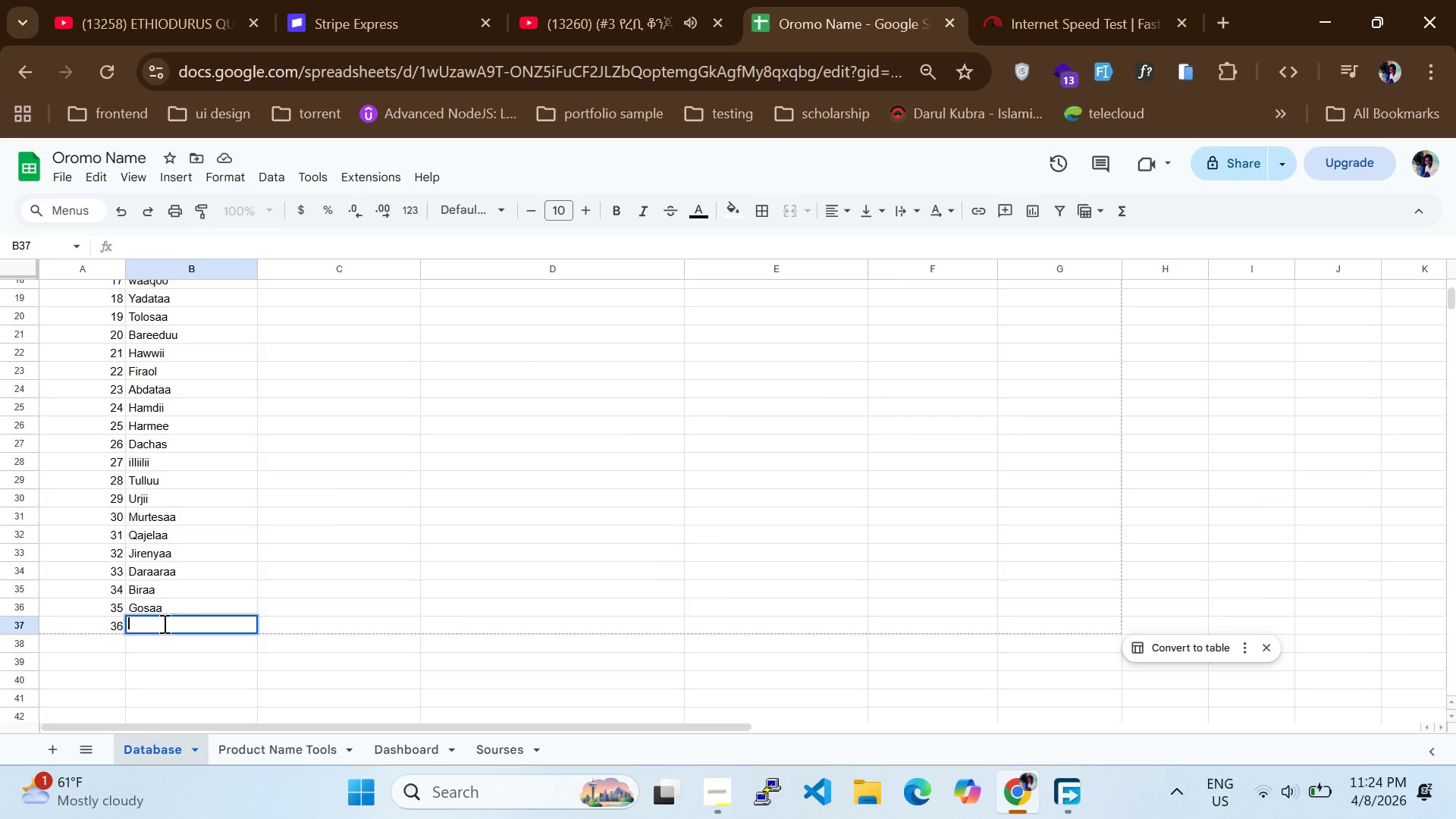 
type(Michuu)
 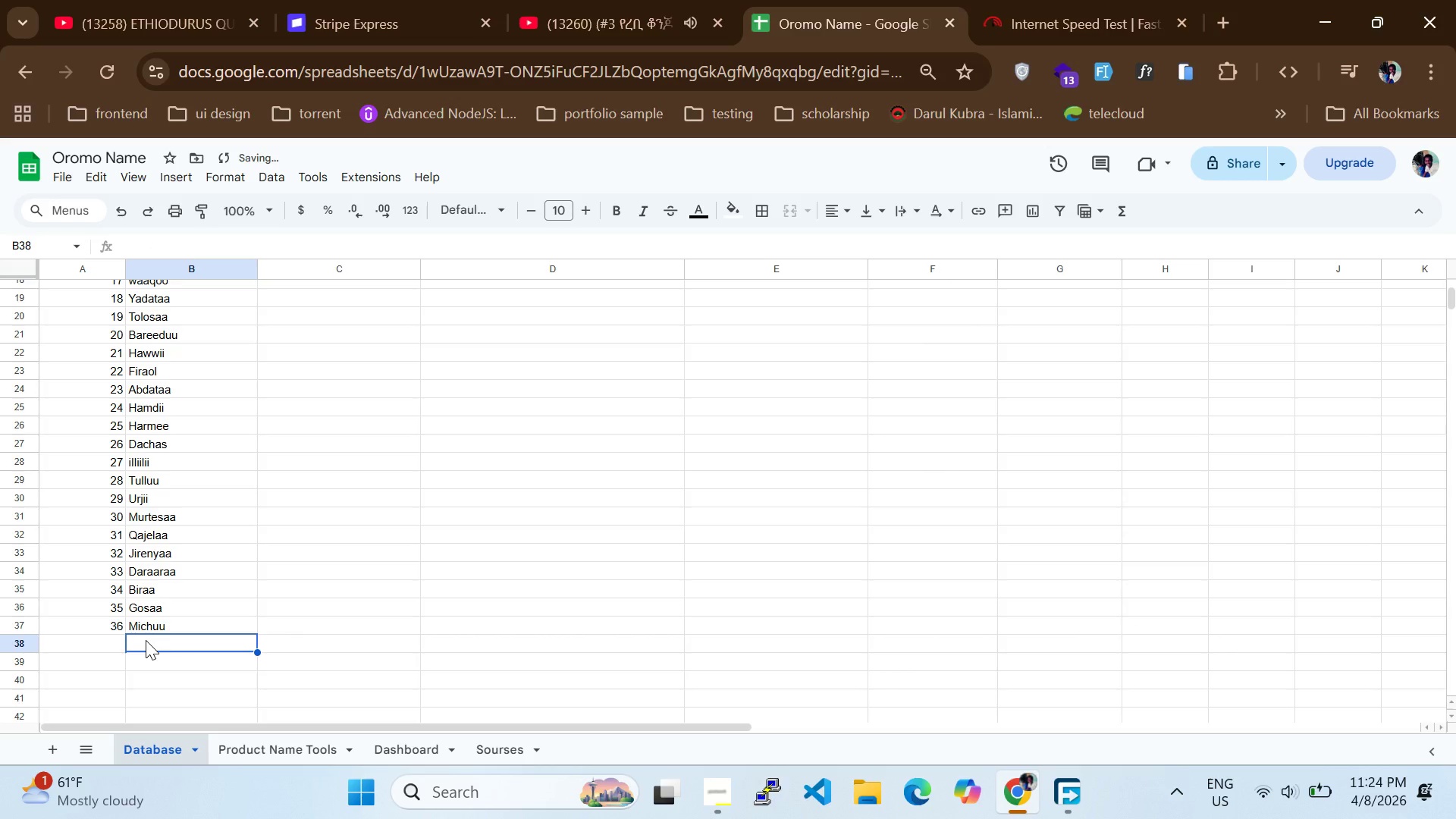 
type(Dhugaa)
 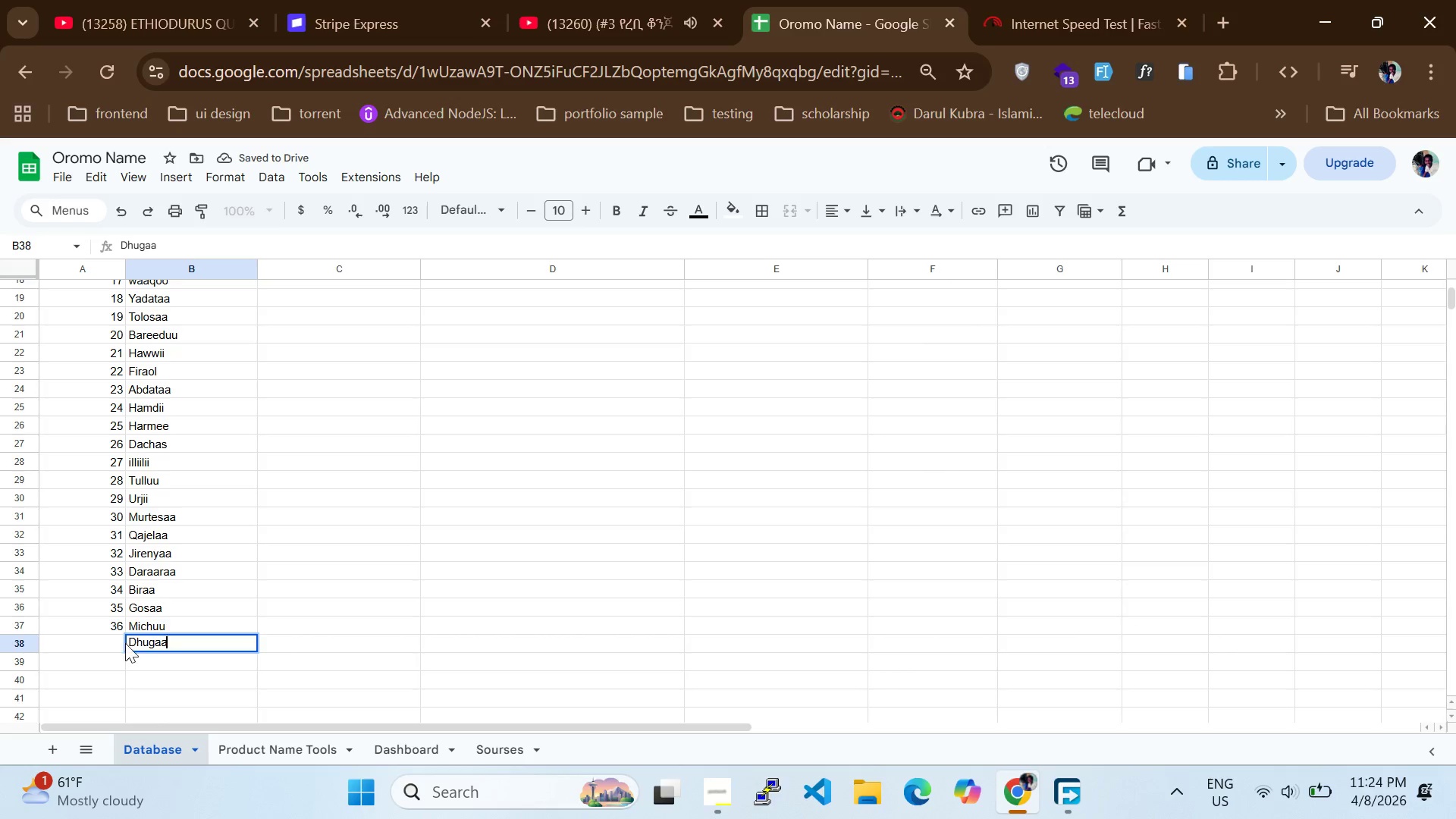 
left_click([106, 645])
 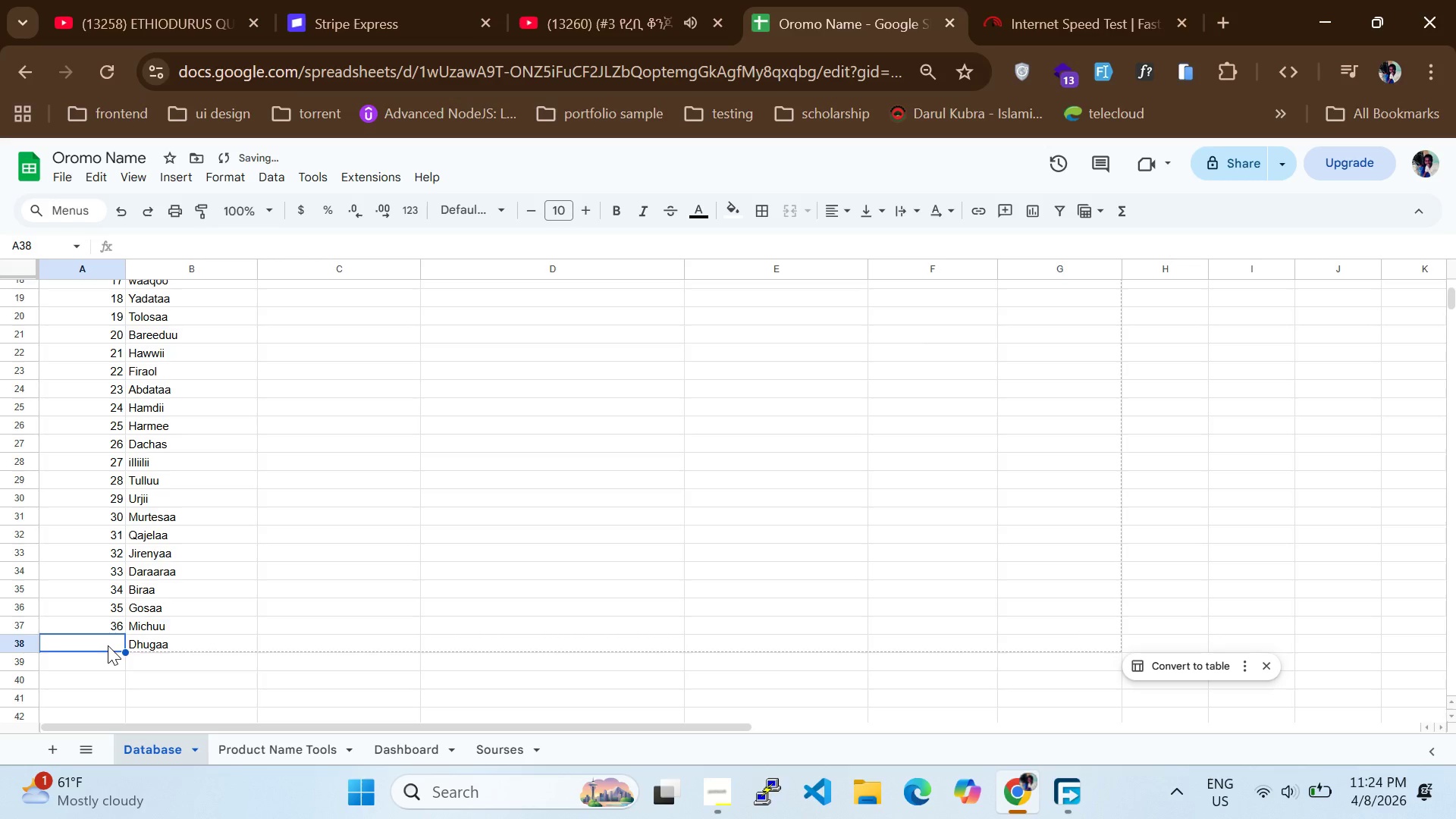 
type(37)
 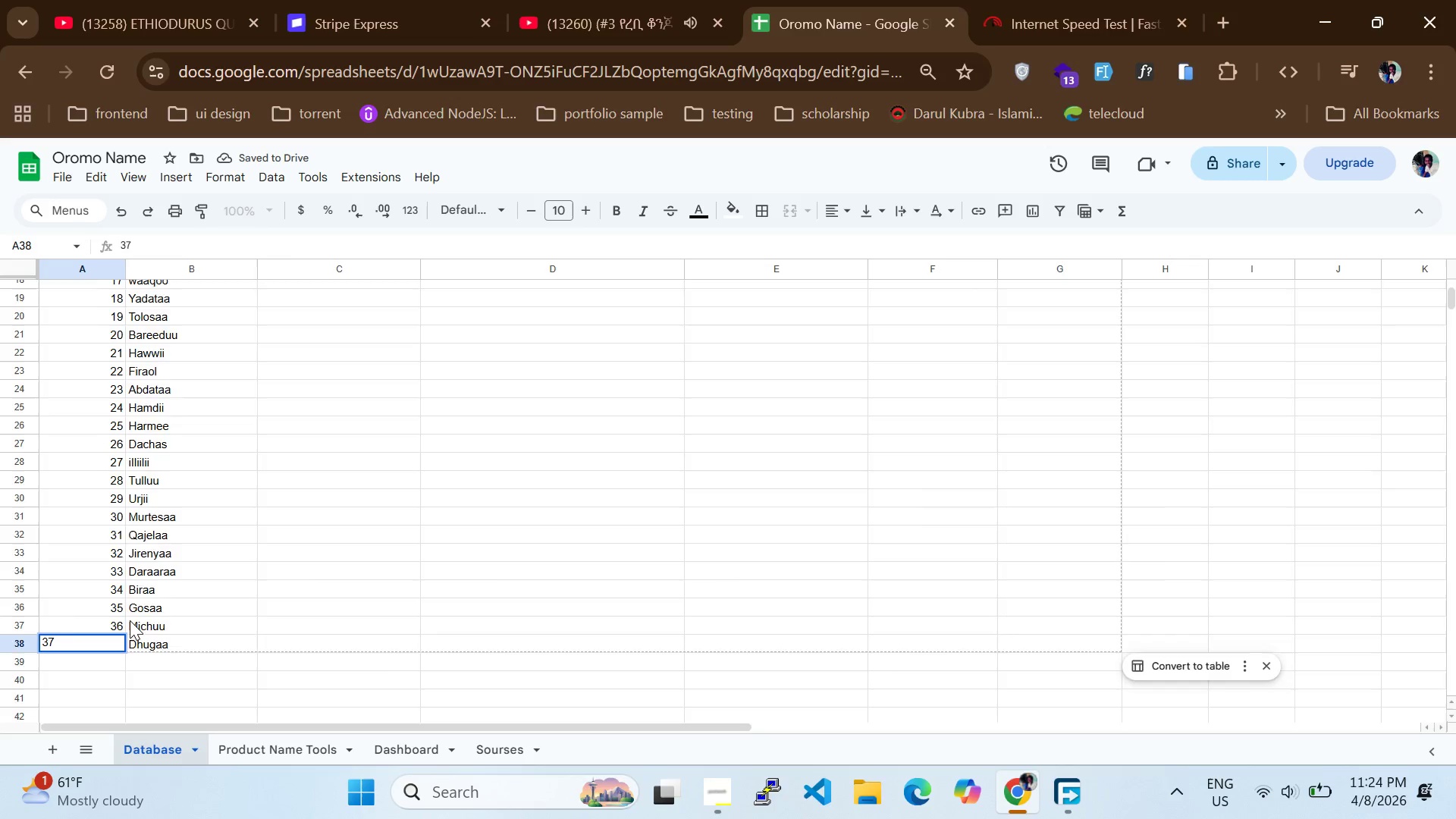 
scroll: coordinate [130, 620], scroll_direction: down, amount: 2.0
 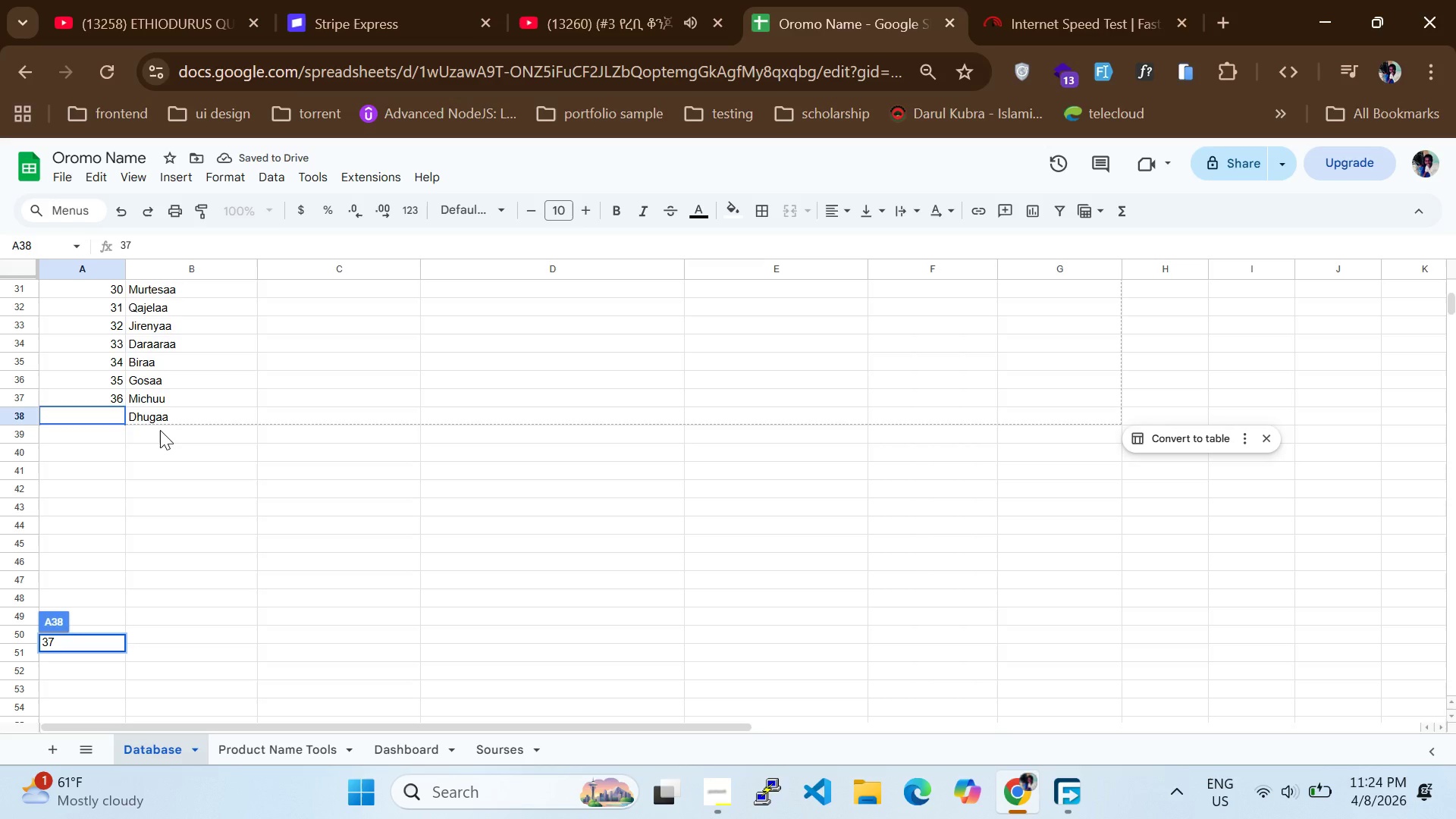 
left_click([160, 430])
 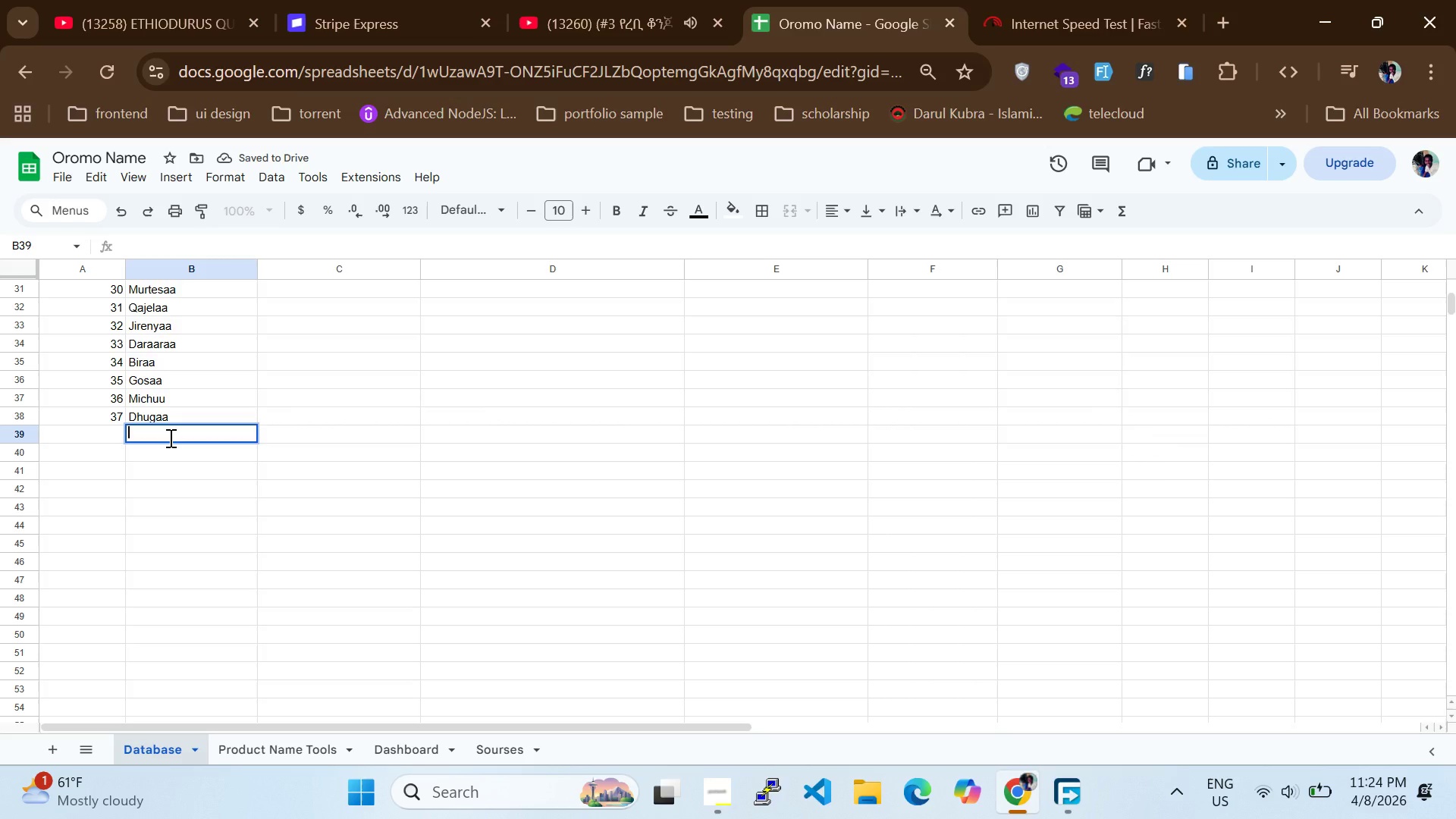 
type(Falmataa)
 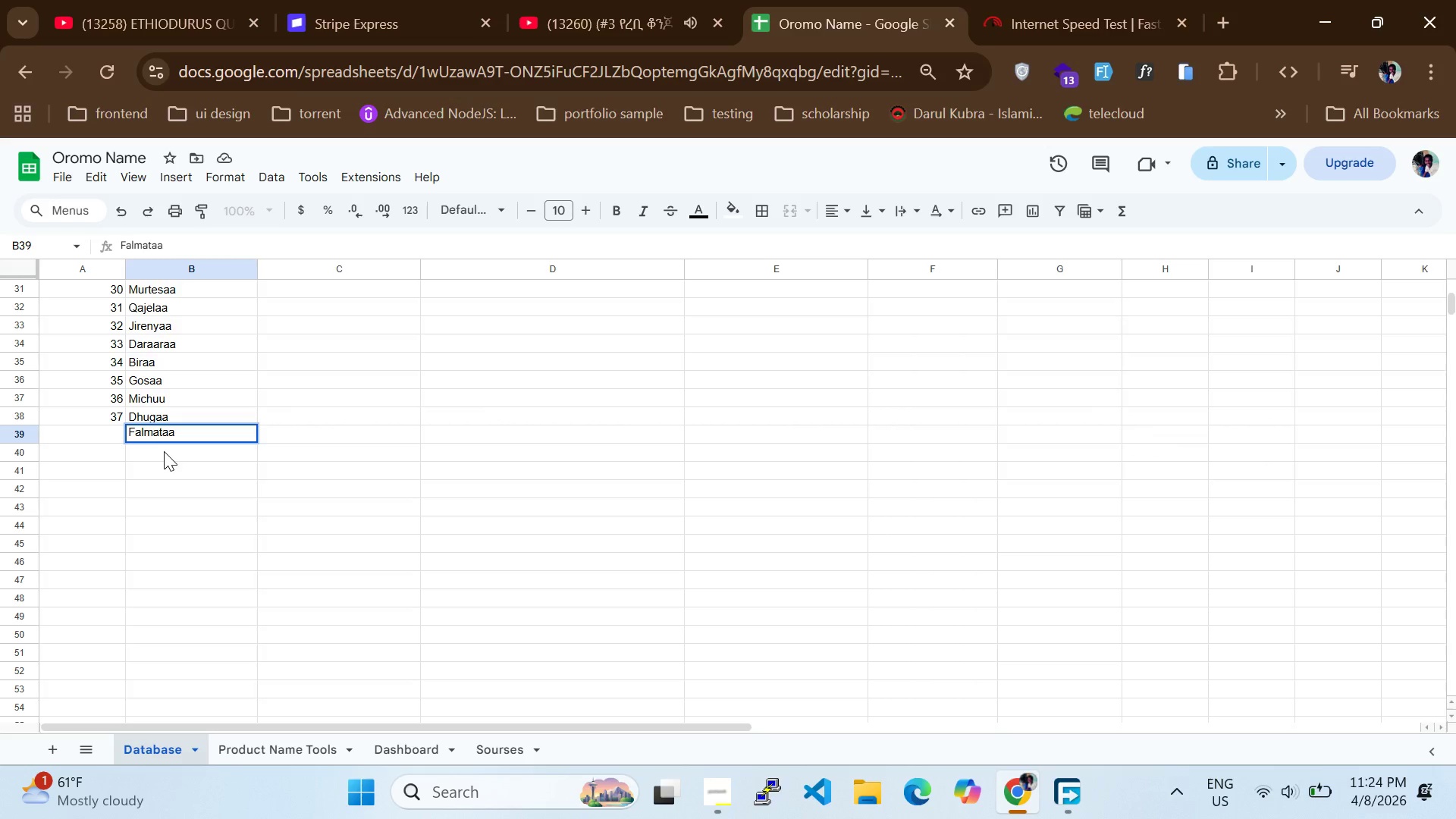 
left_click([164, 453])
 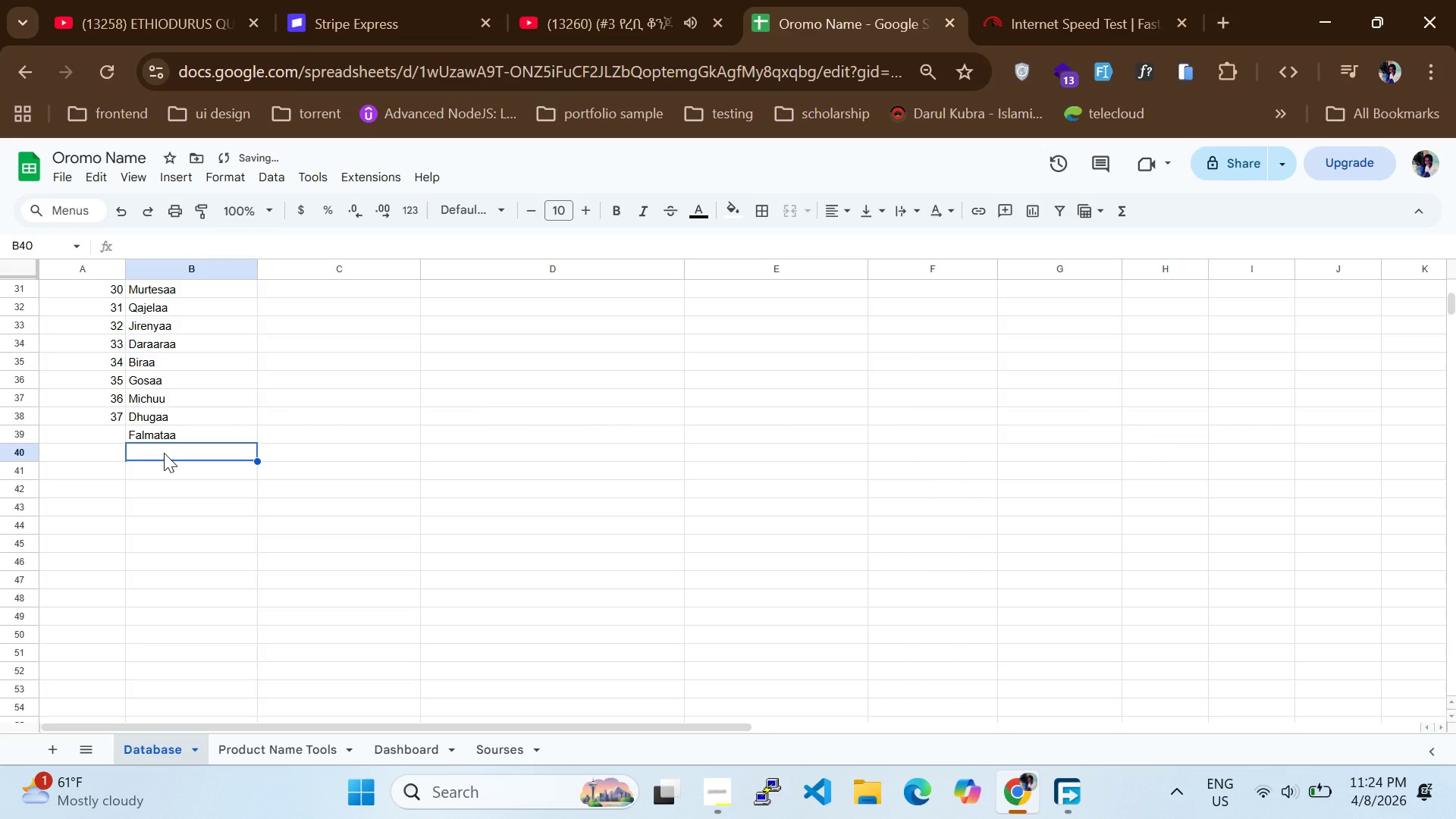 
type(Rooroo)
 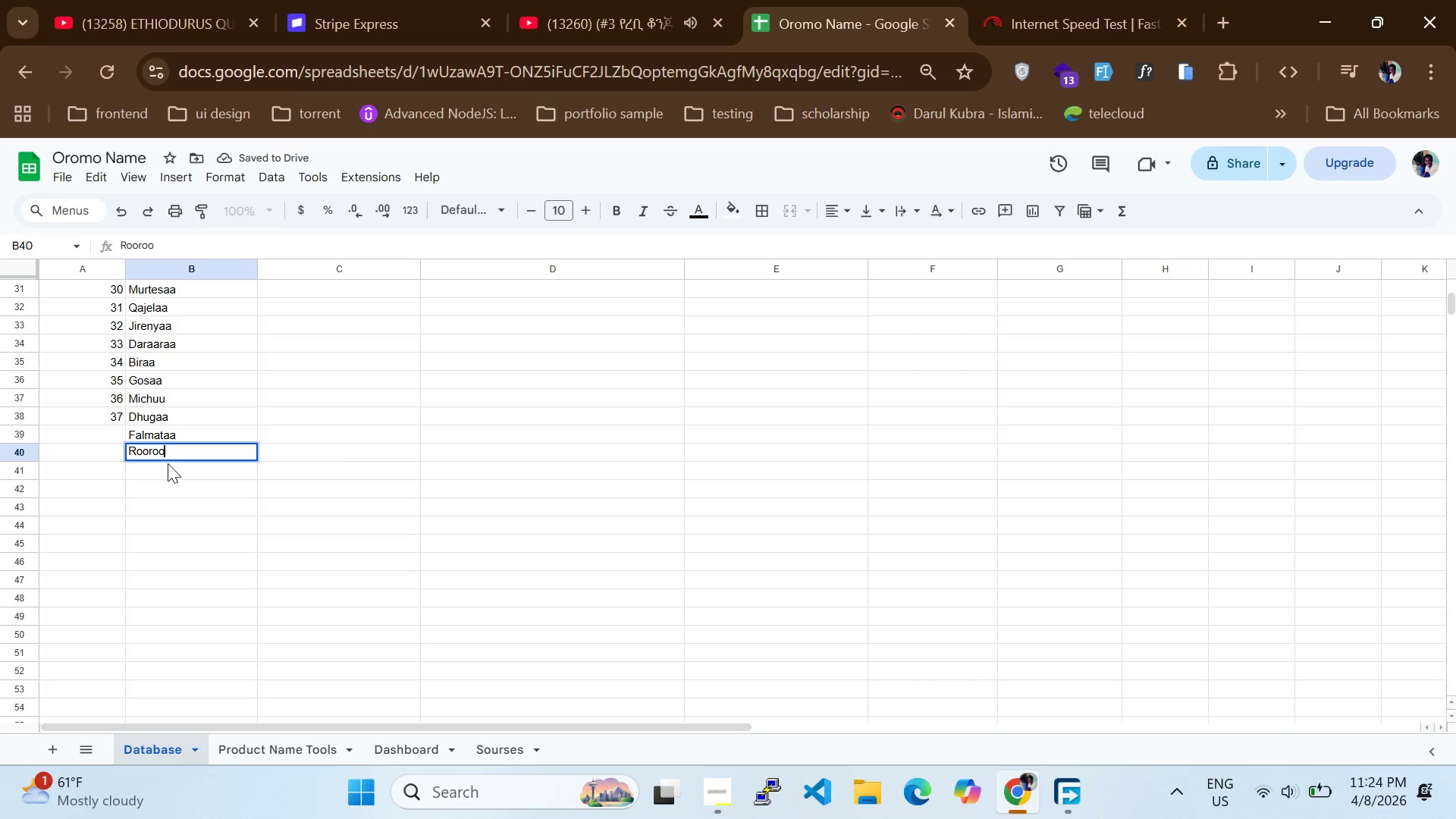 
left_click([168, 466])
 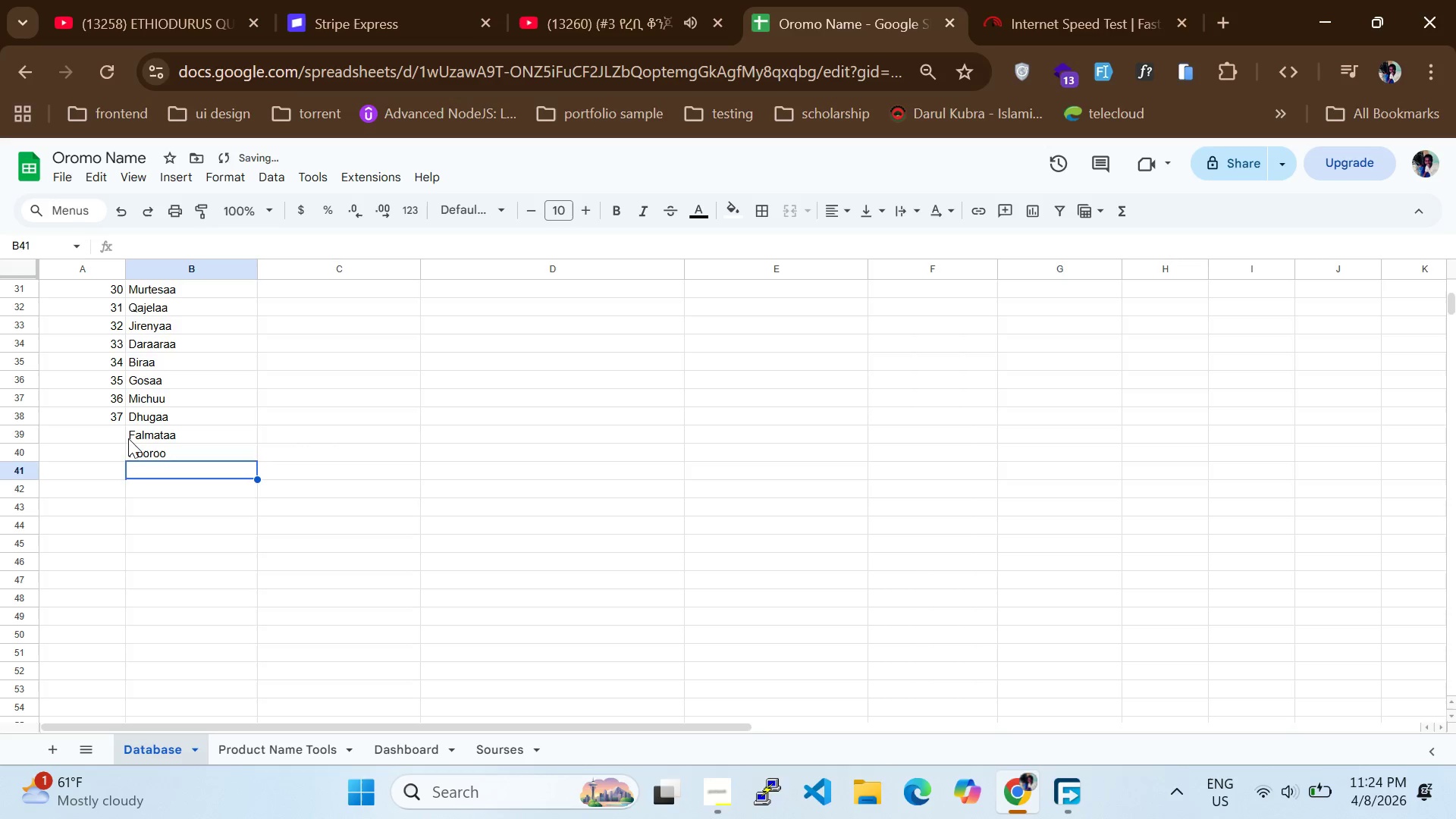 
left_click([124, 434])
 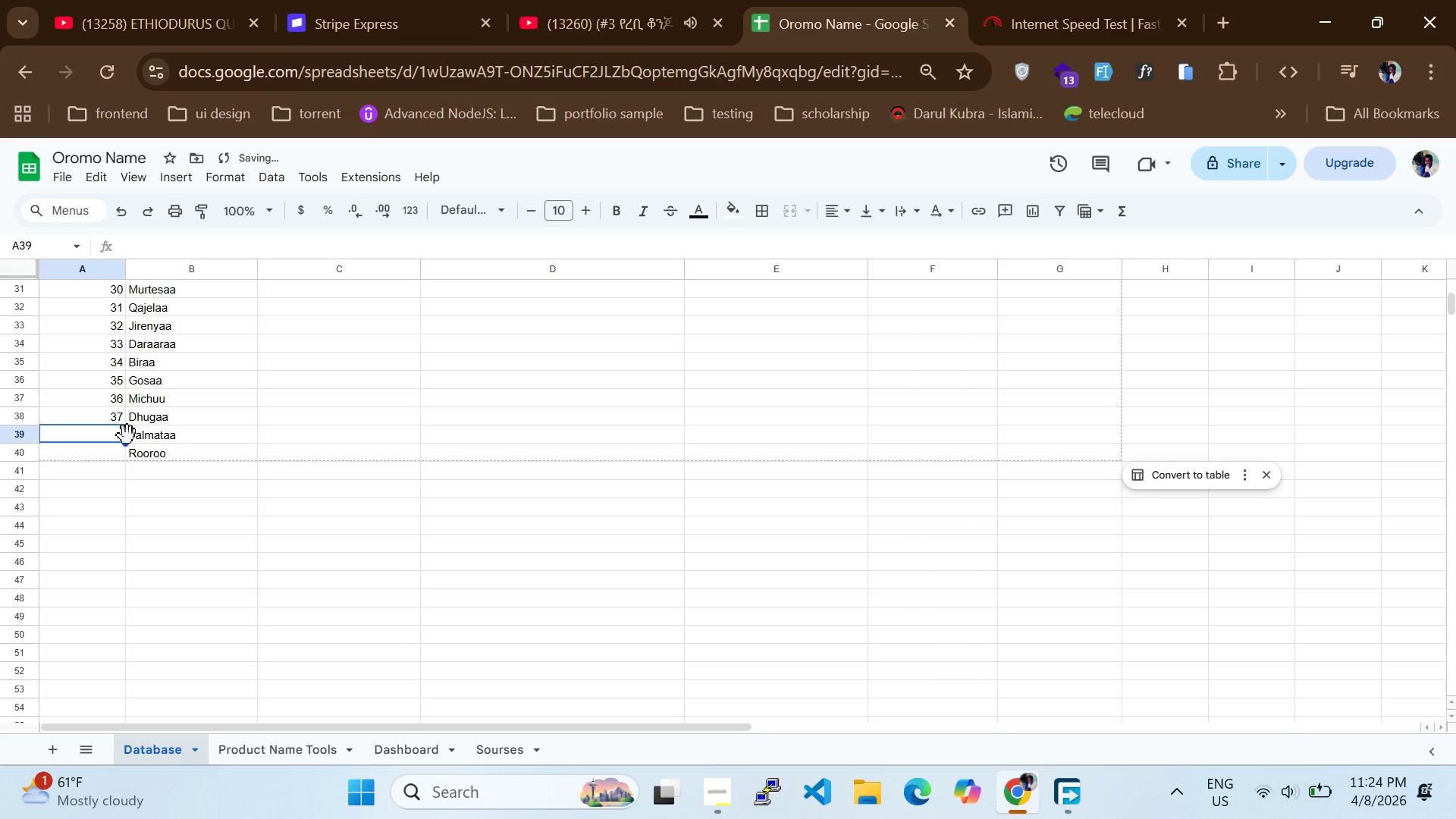 
type(38)
 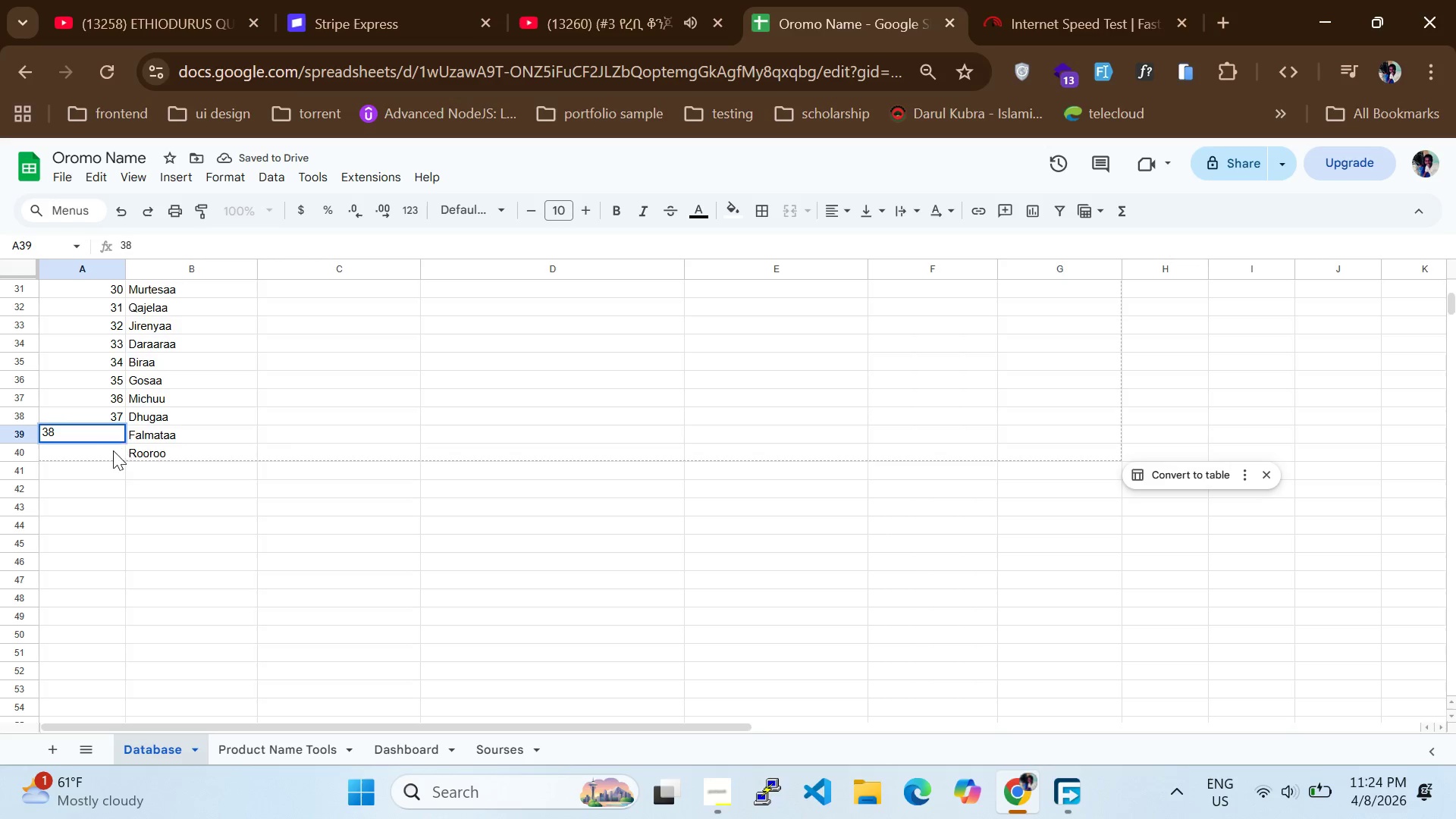 
left_click([113, 450])
 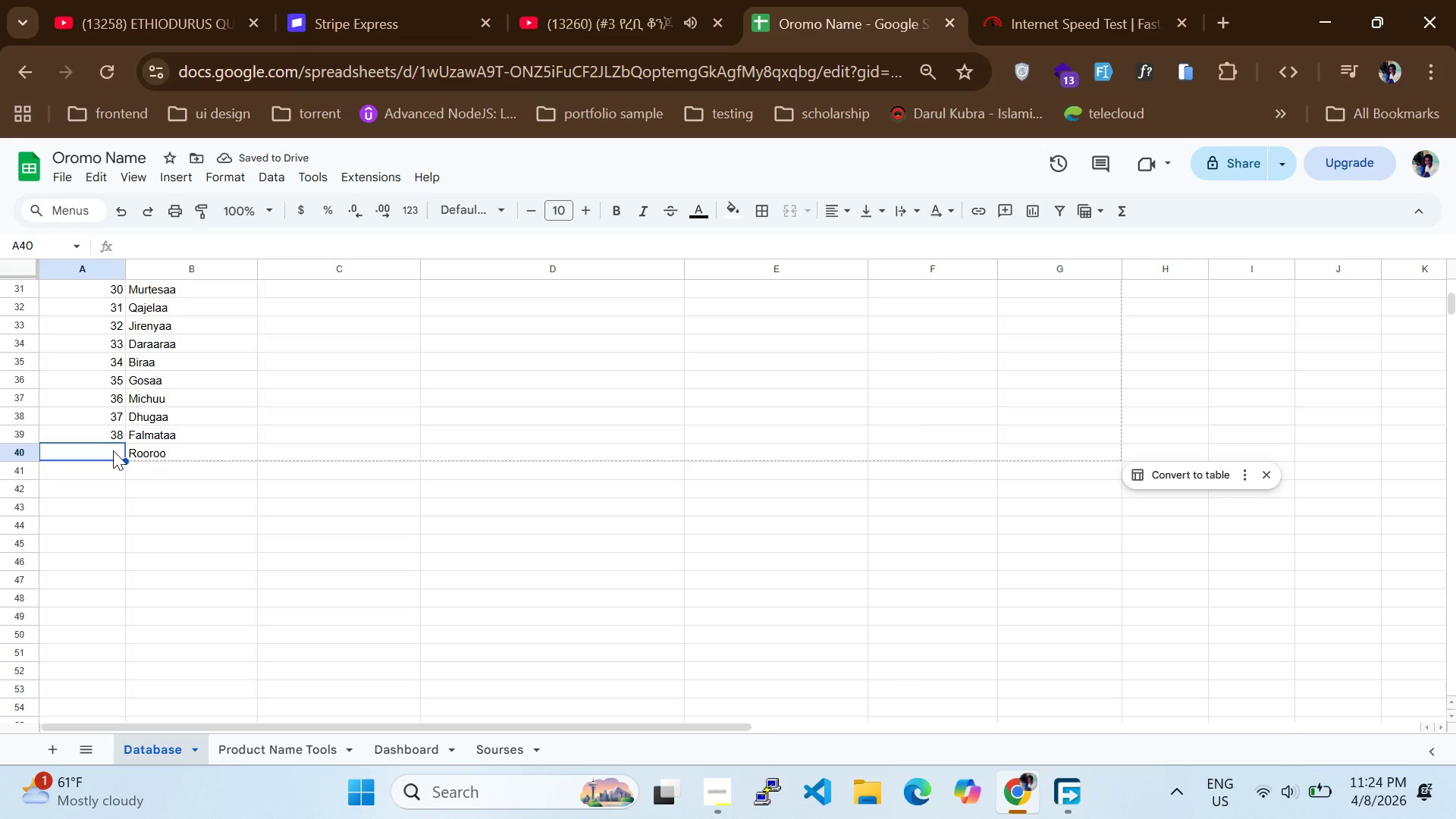 
type(39)
 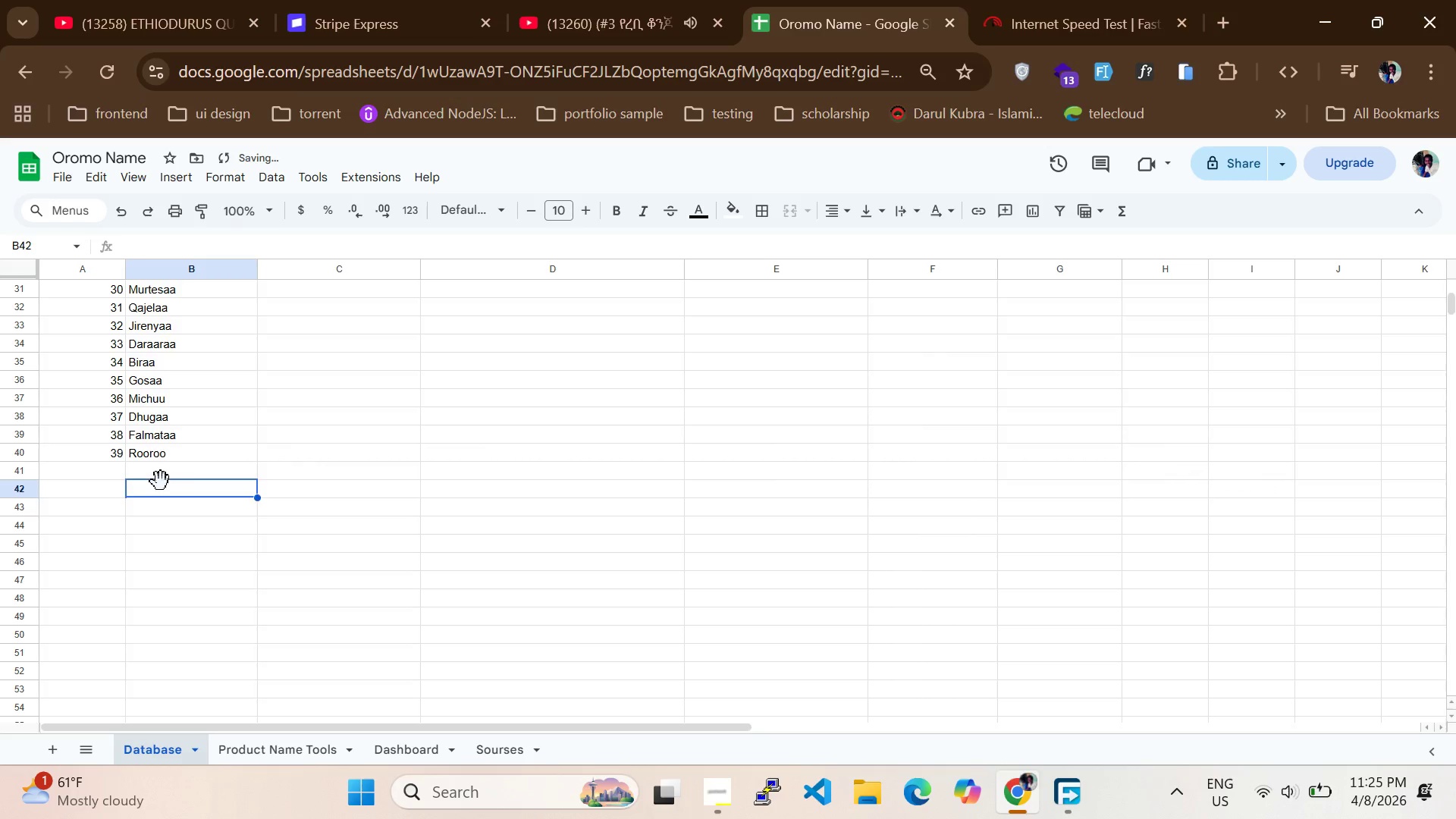 
double_click([161, 479])
 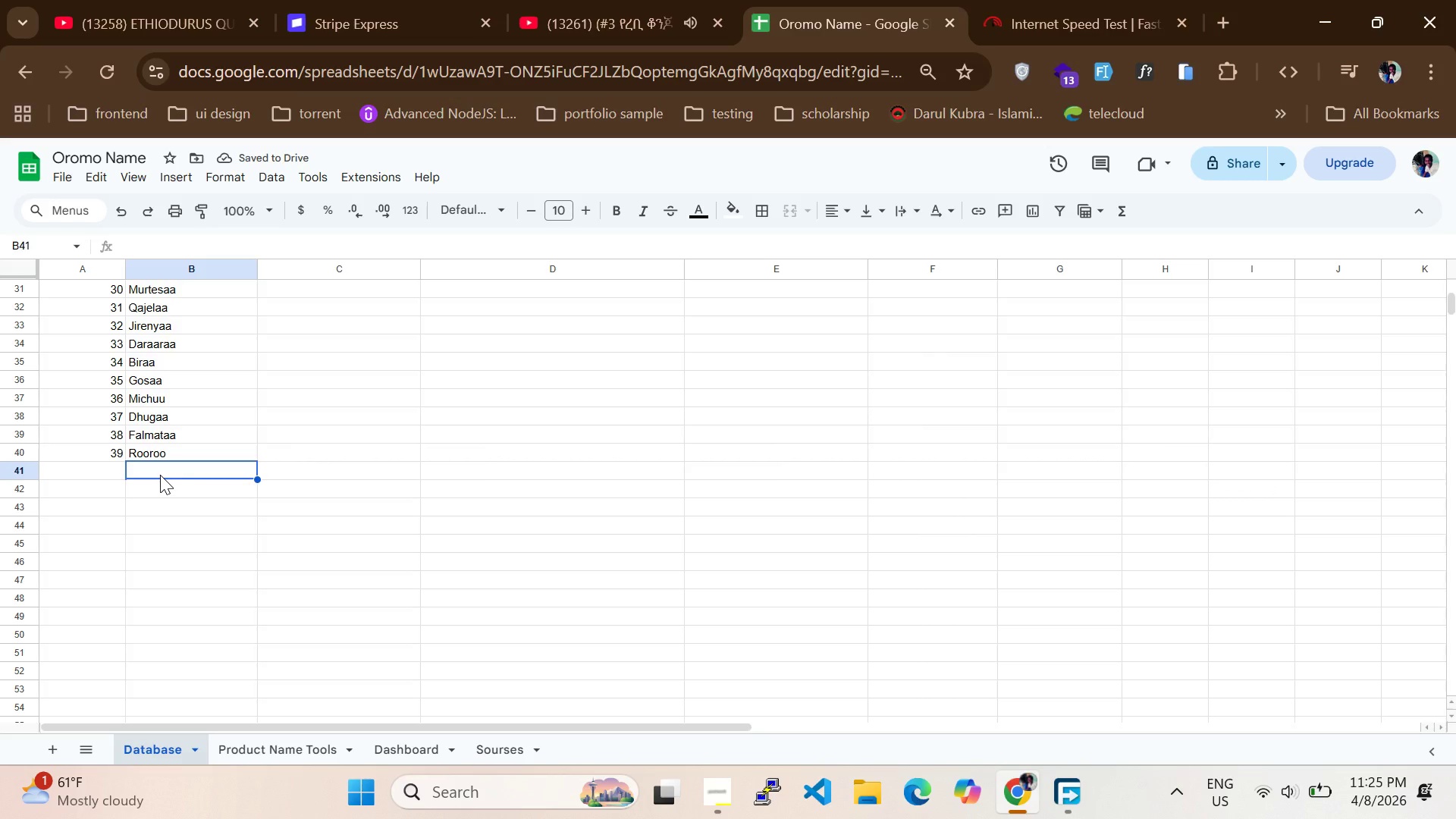 
type(Leenco)
 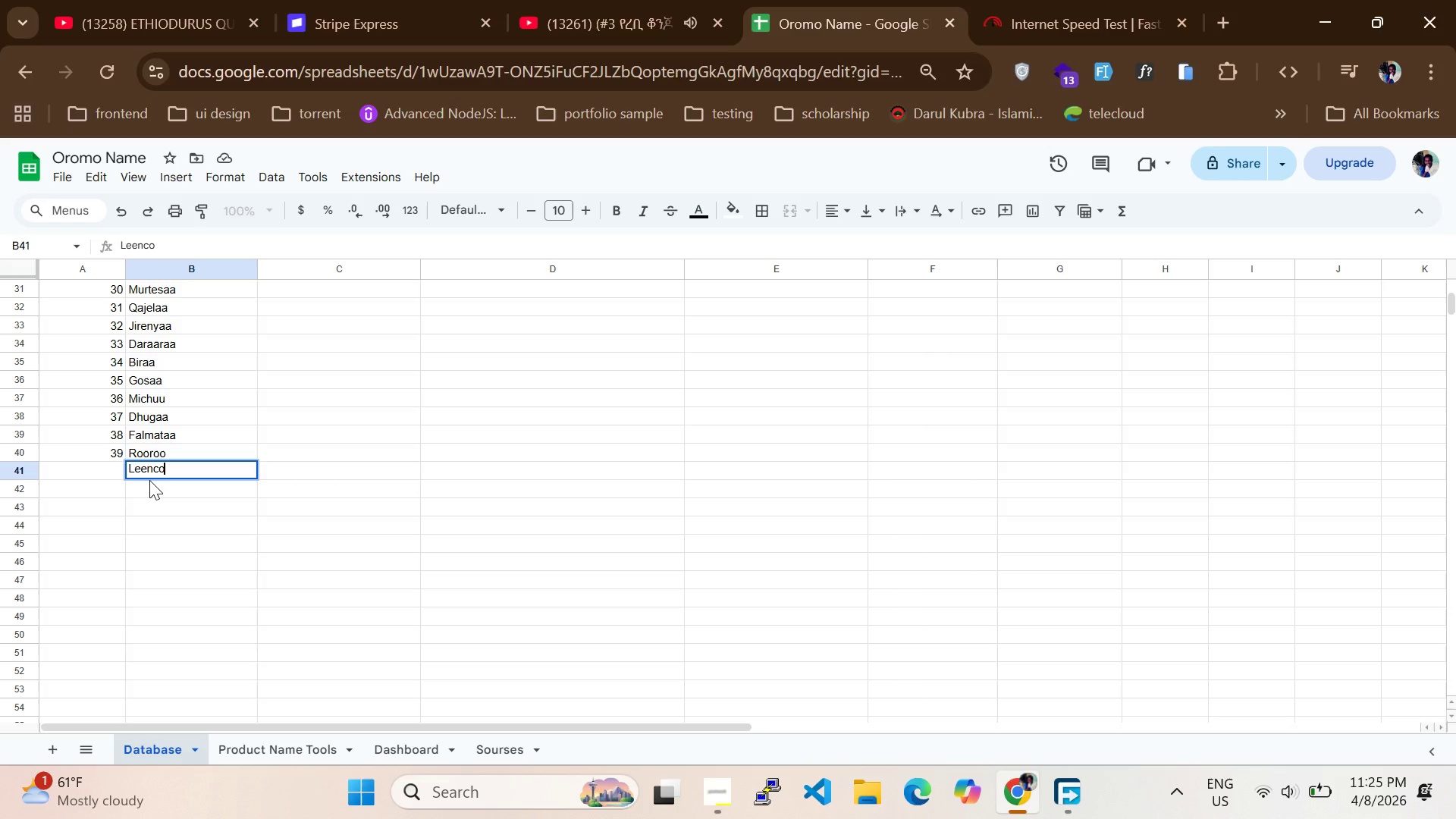 
left_click([151, 482])
 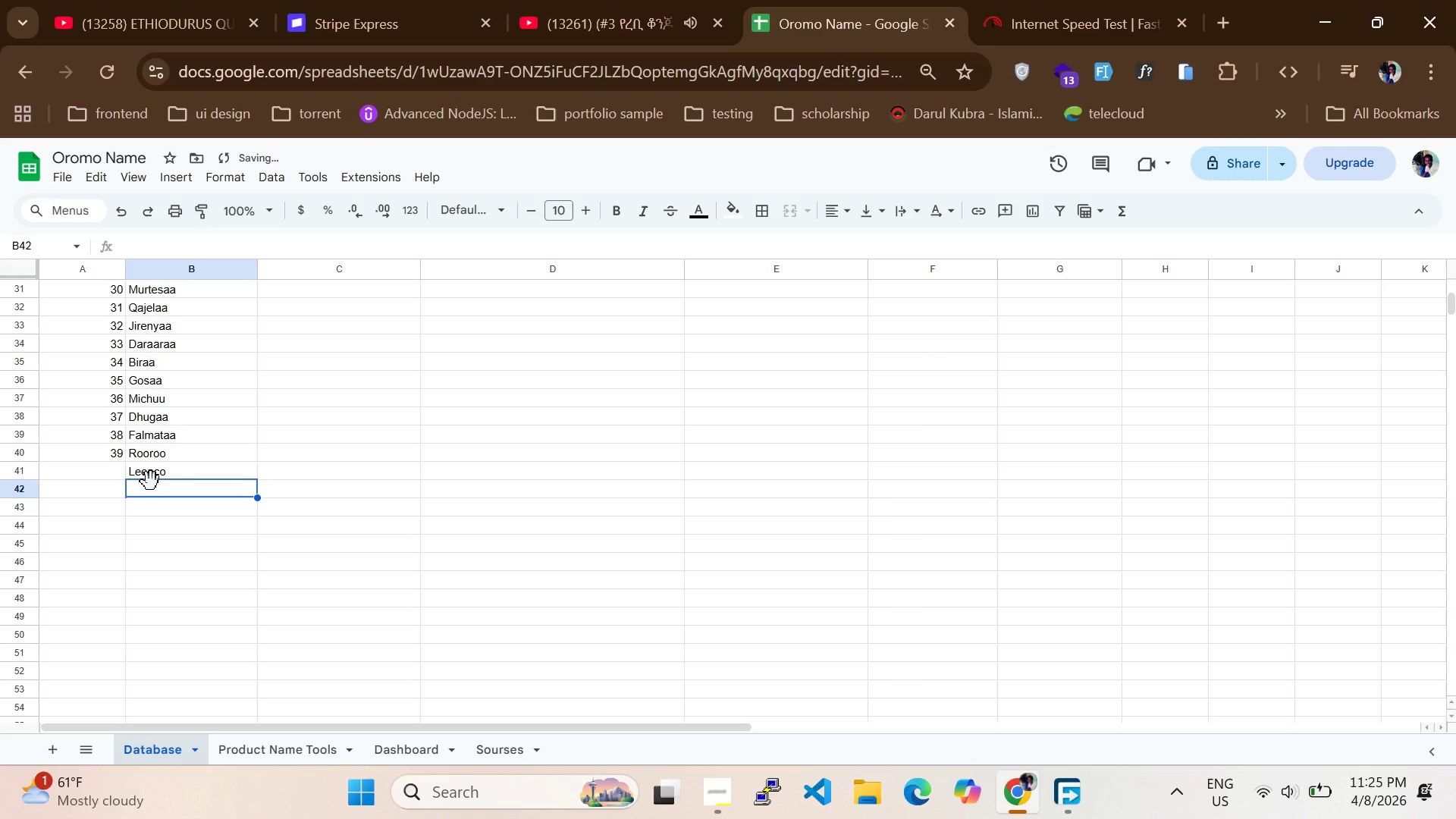 
type(Nigusuu)
 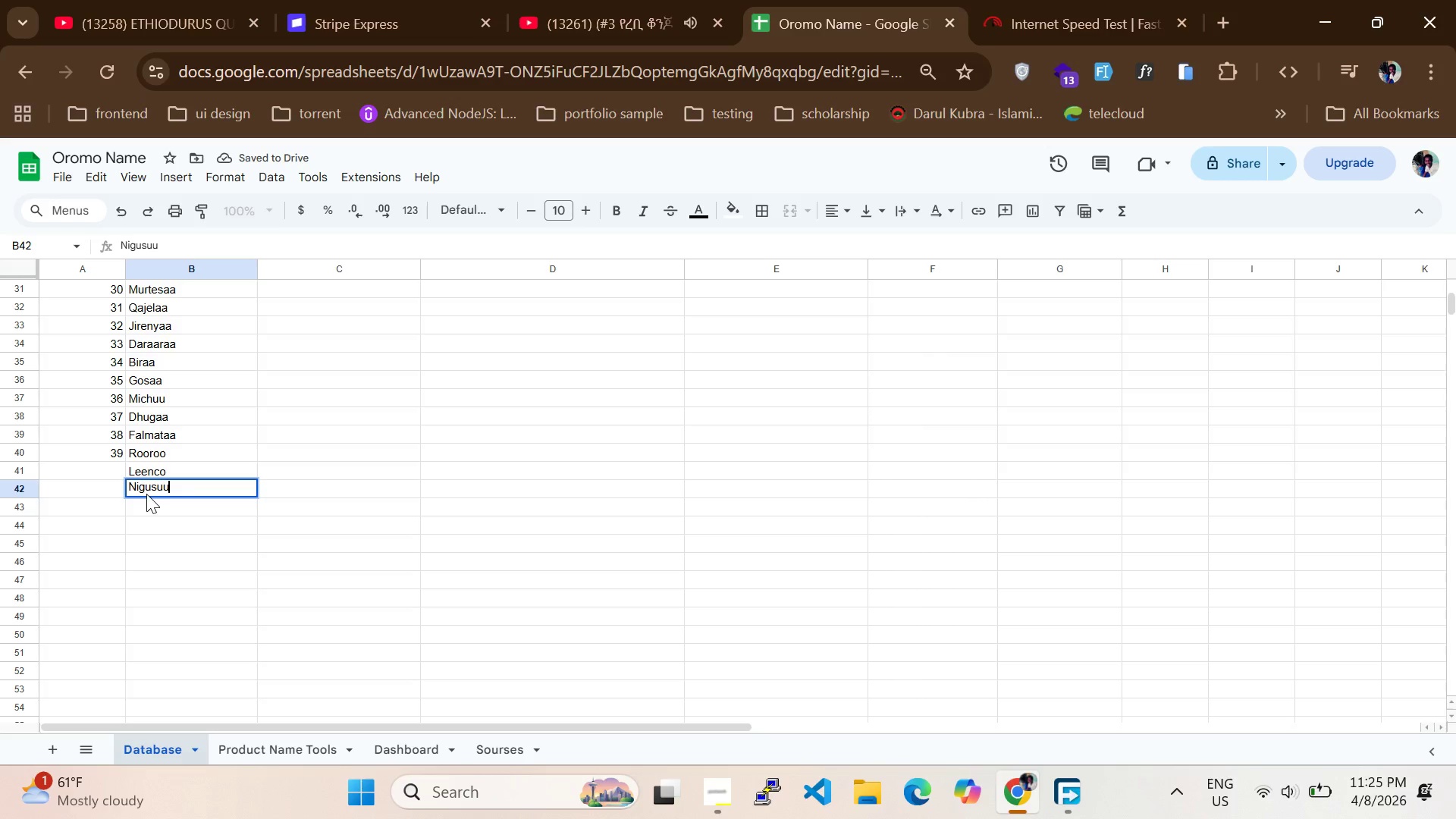 
left_click([144, 505])
 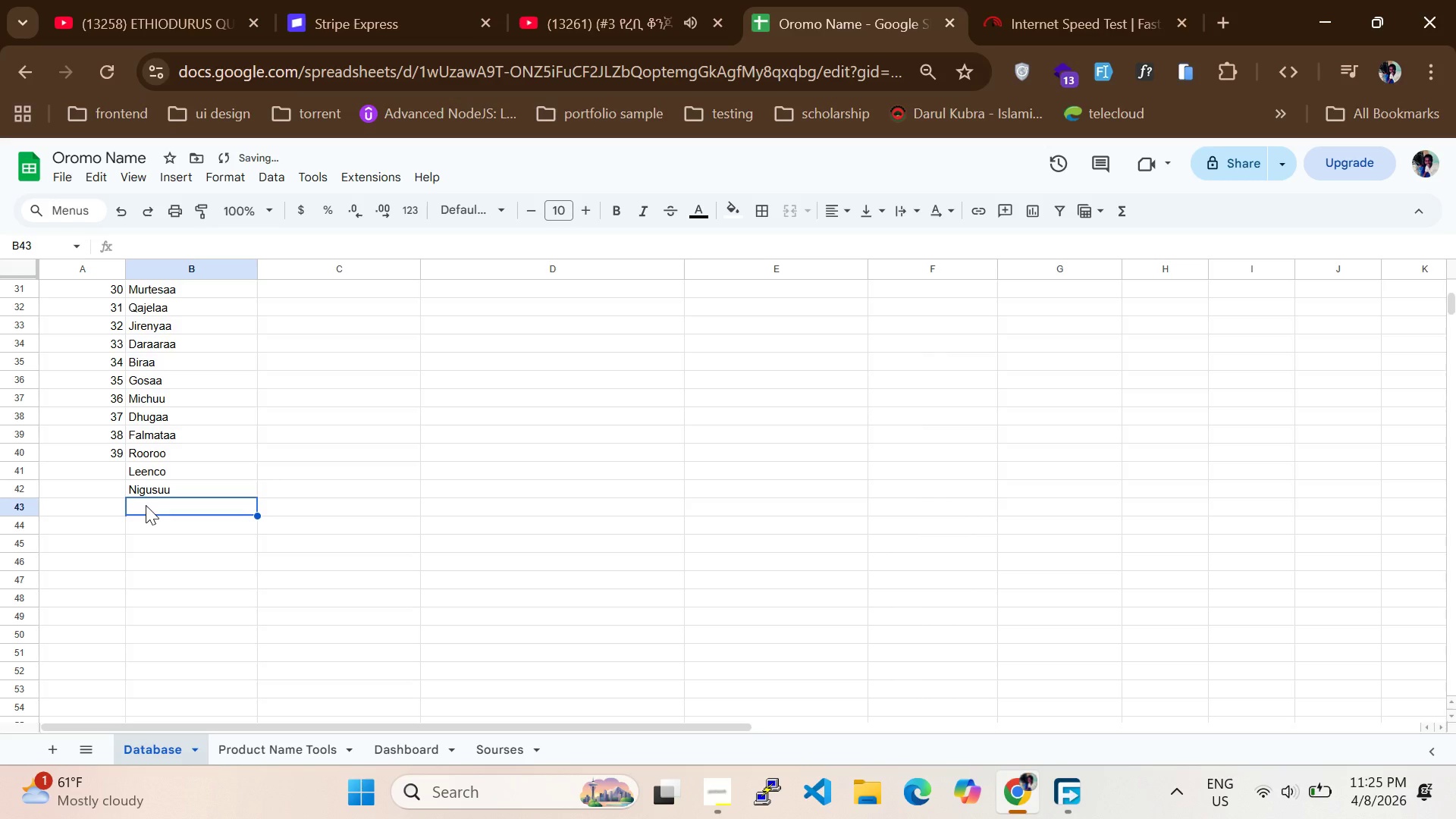 
type(Tamiraat)
 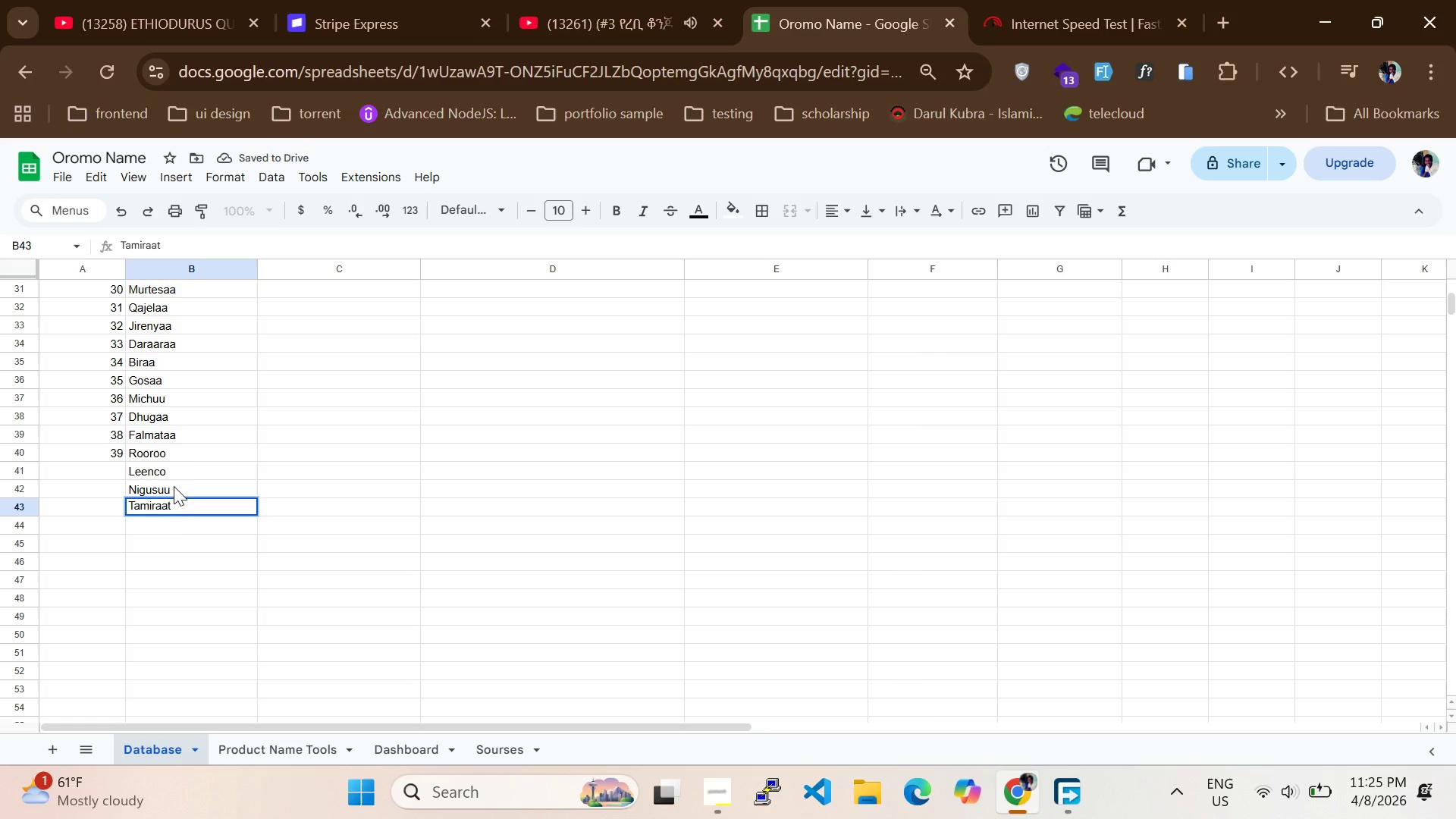 
left_click([171, 526])
 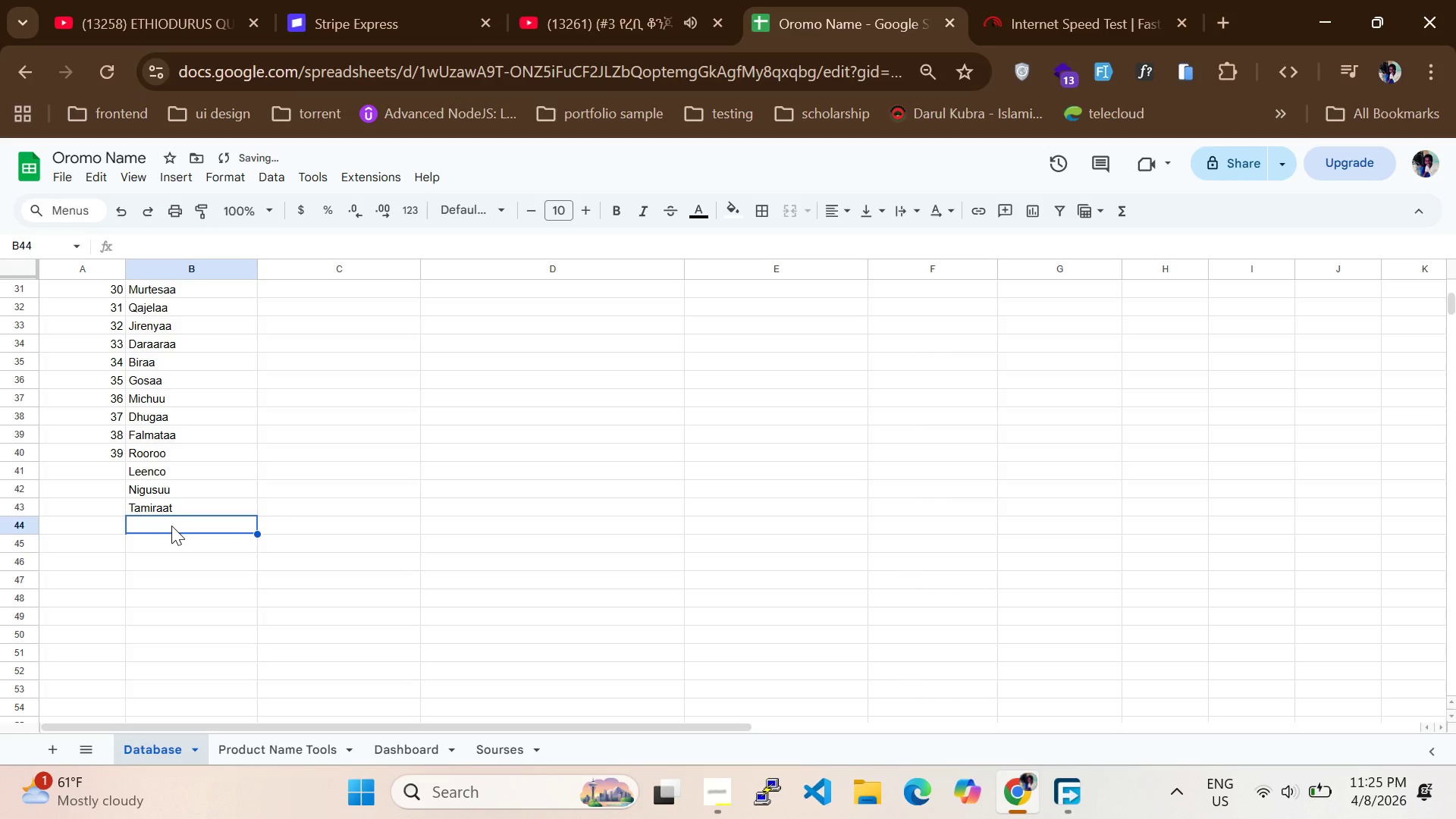 
scroll: coordinate [168, 524], scroll_direction: up, amount: 9.0
 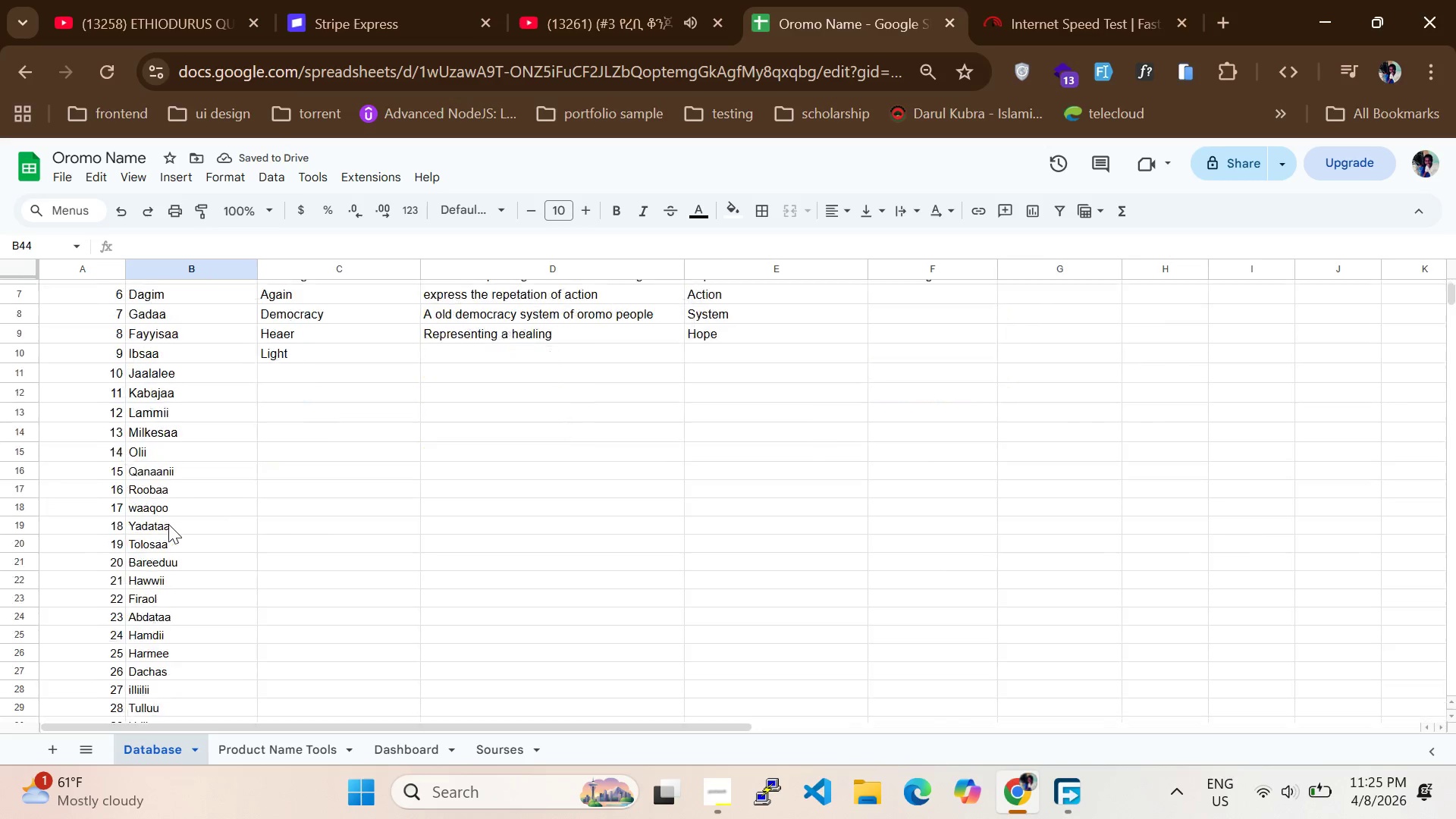 
scroll: coordinate [168, 524], scroll_direction: down, amount: 4.0
 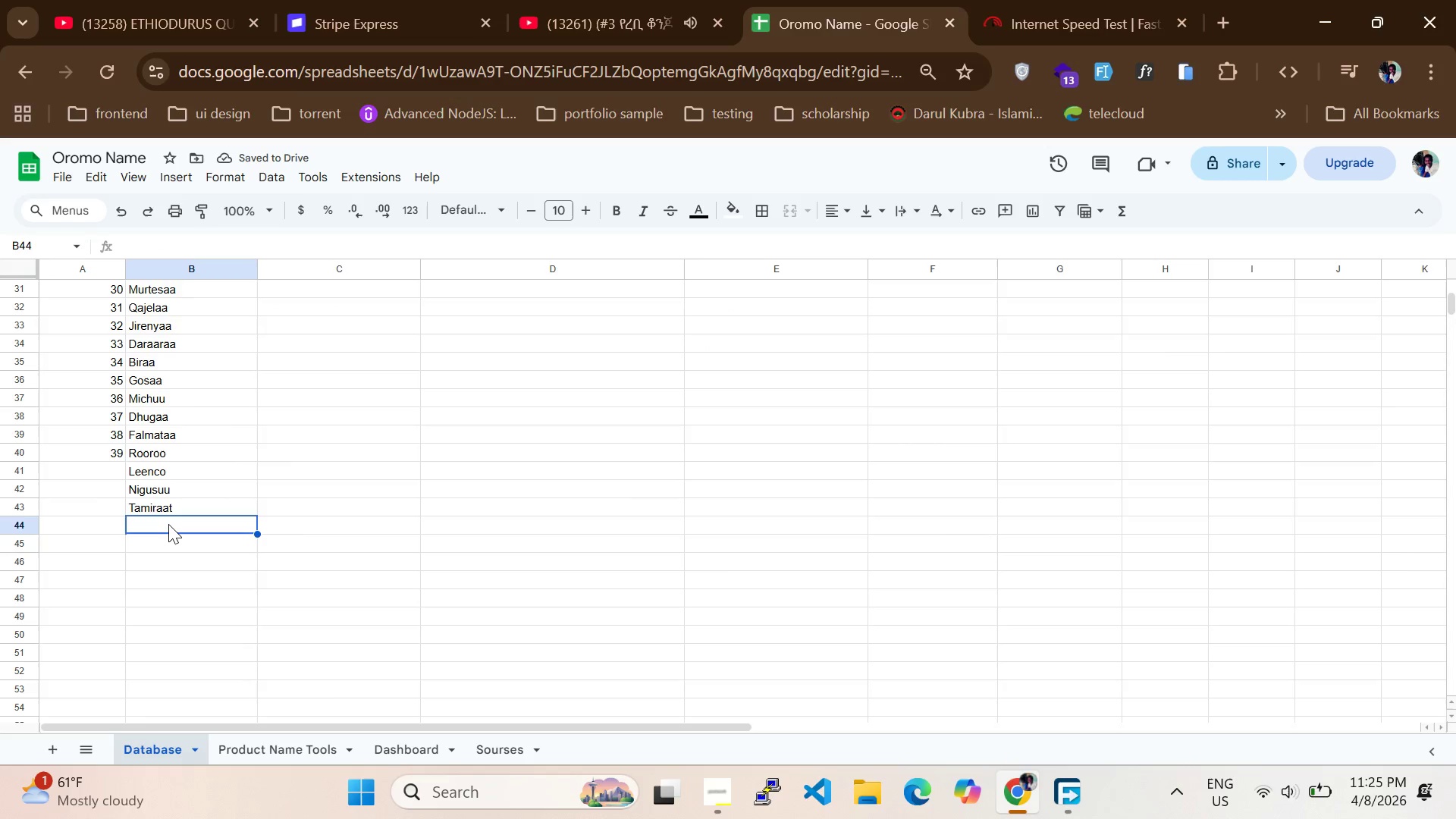 
left_click([168, 524])
 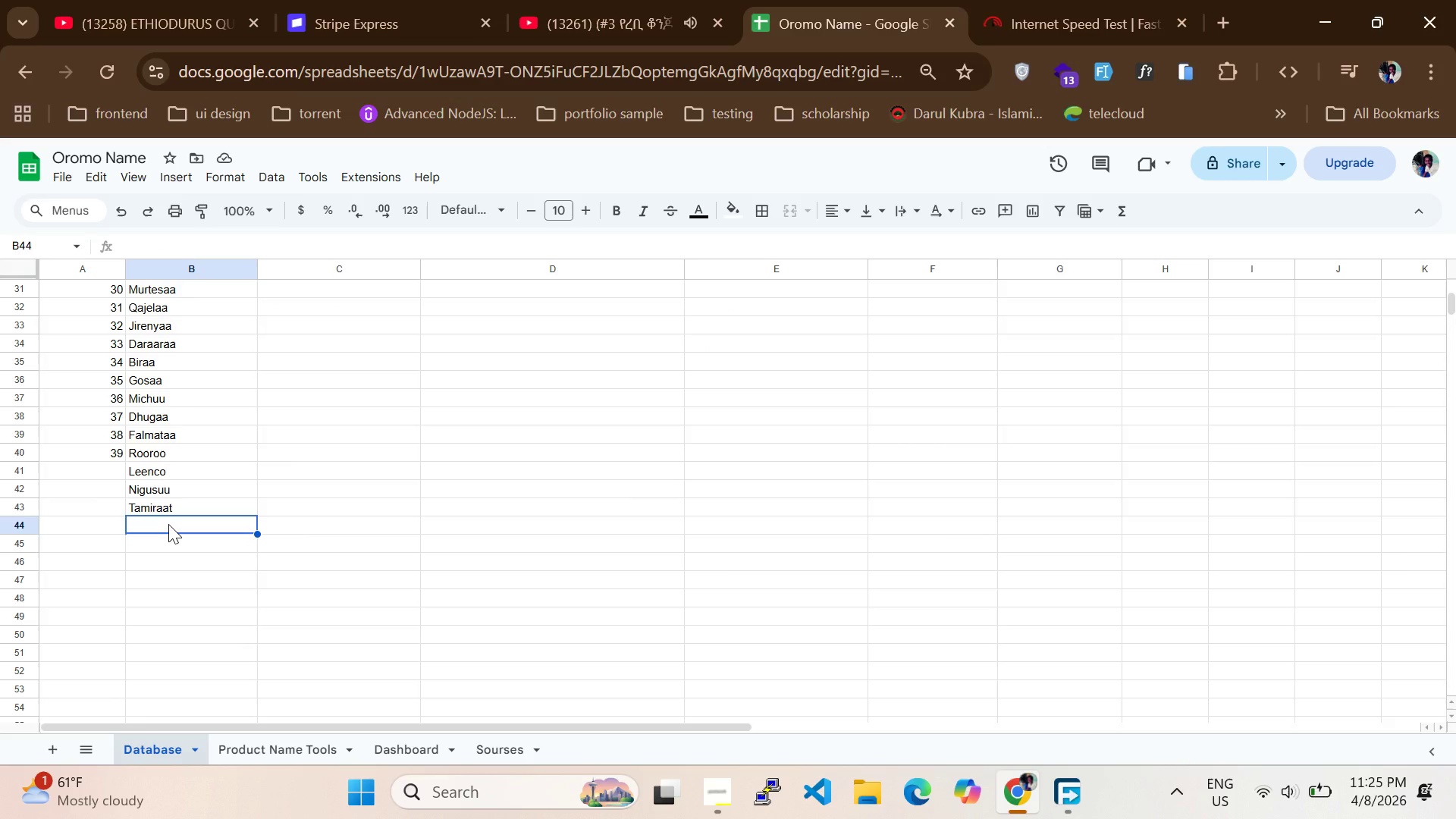 
type(Id)
key(Backspace)
type(faa)
 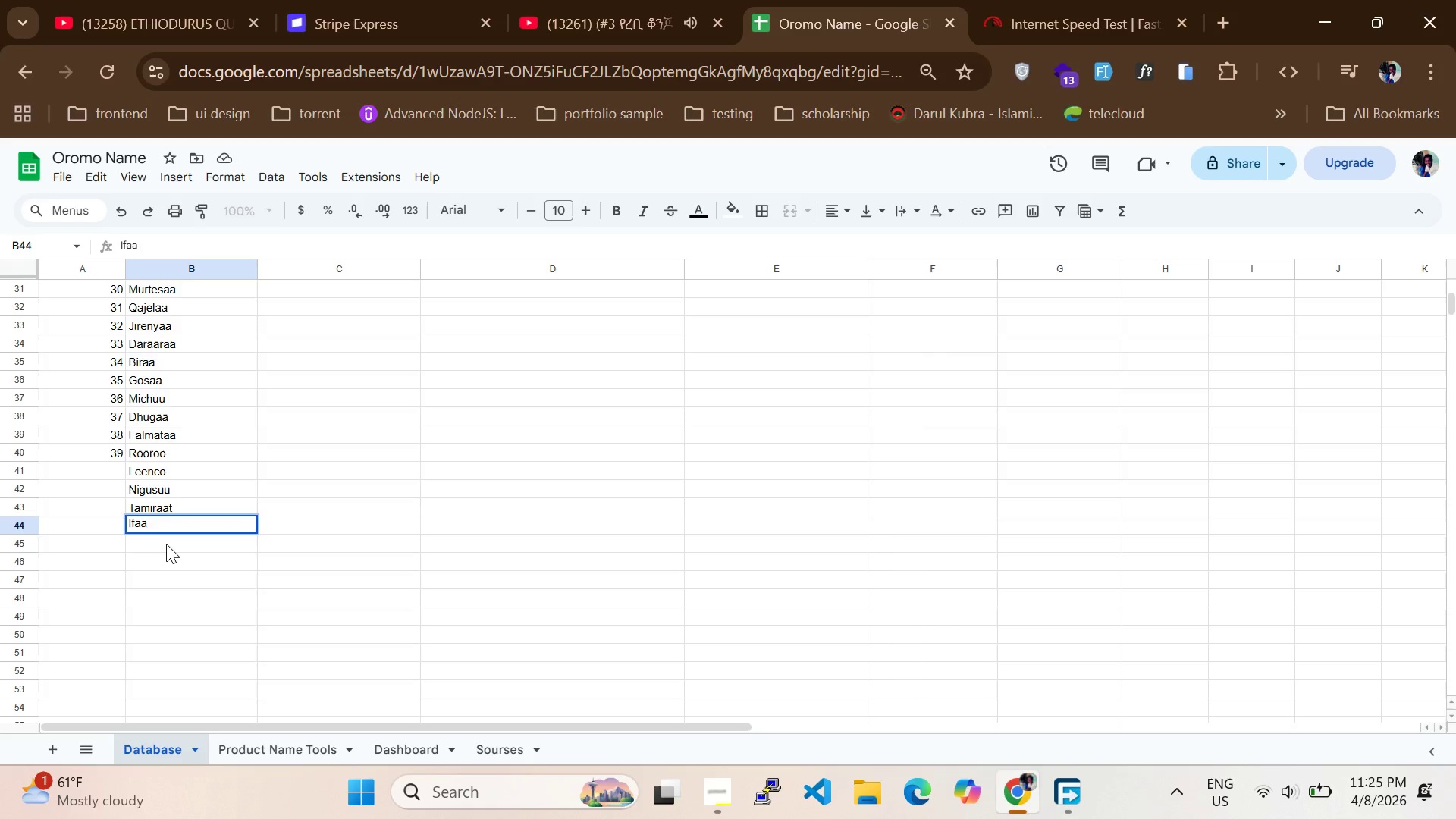 
left_click([166, 544])
 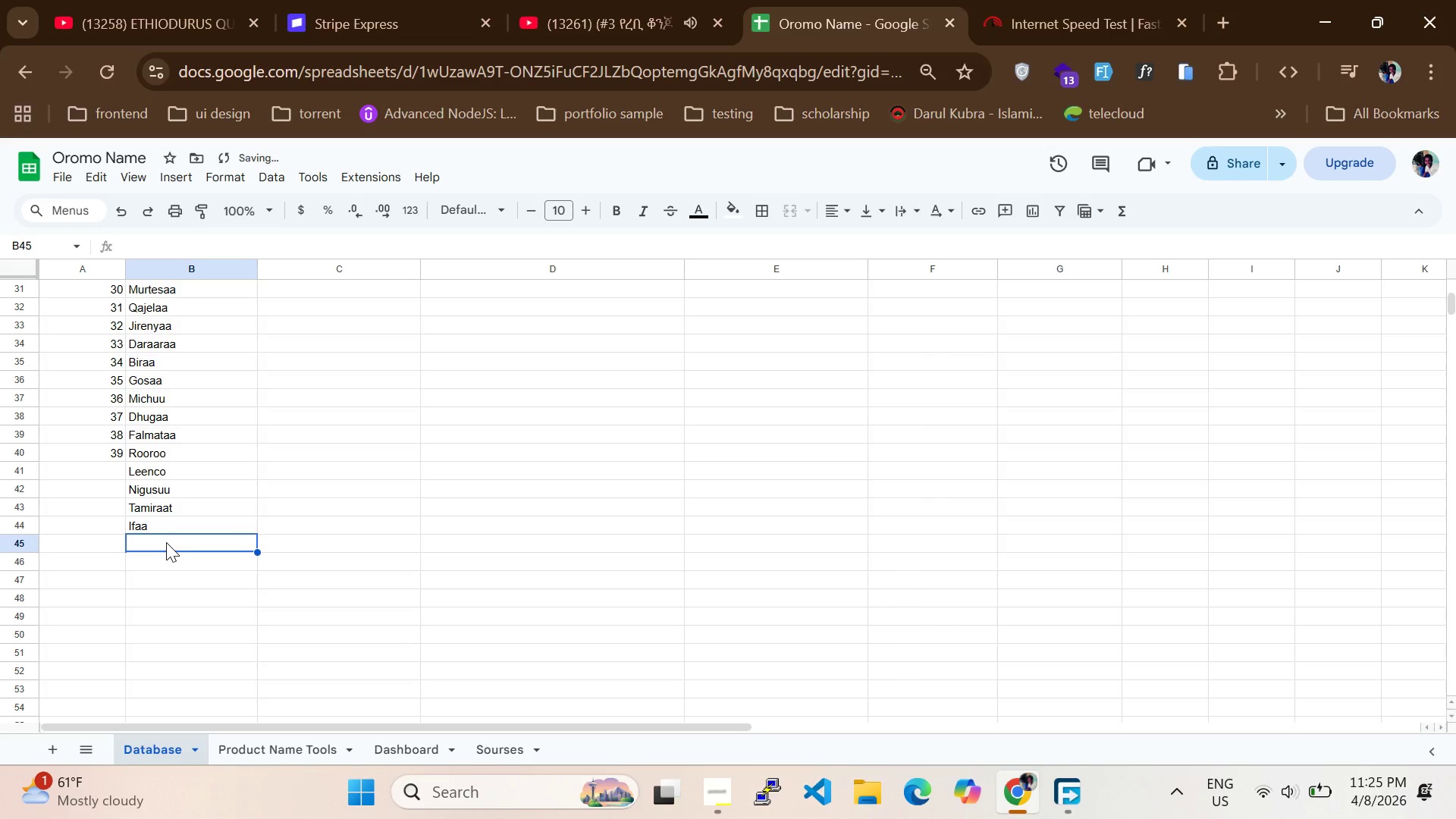 
type(Amansissaa)
 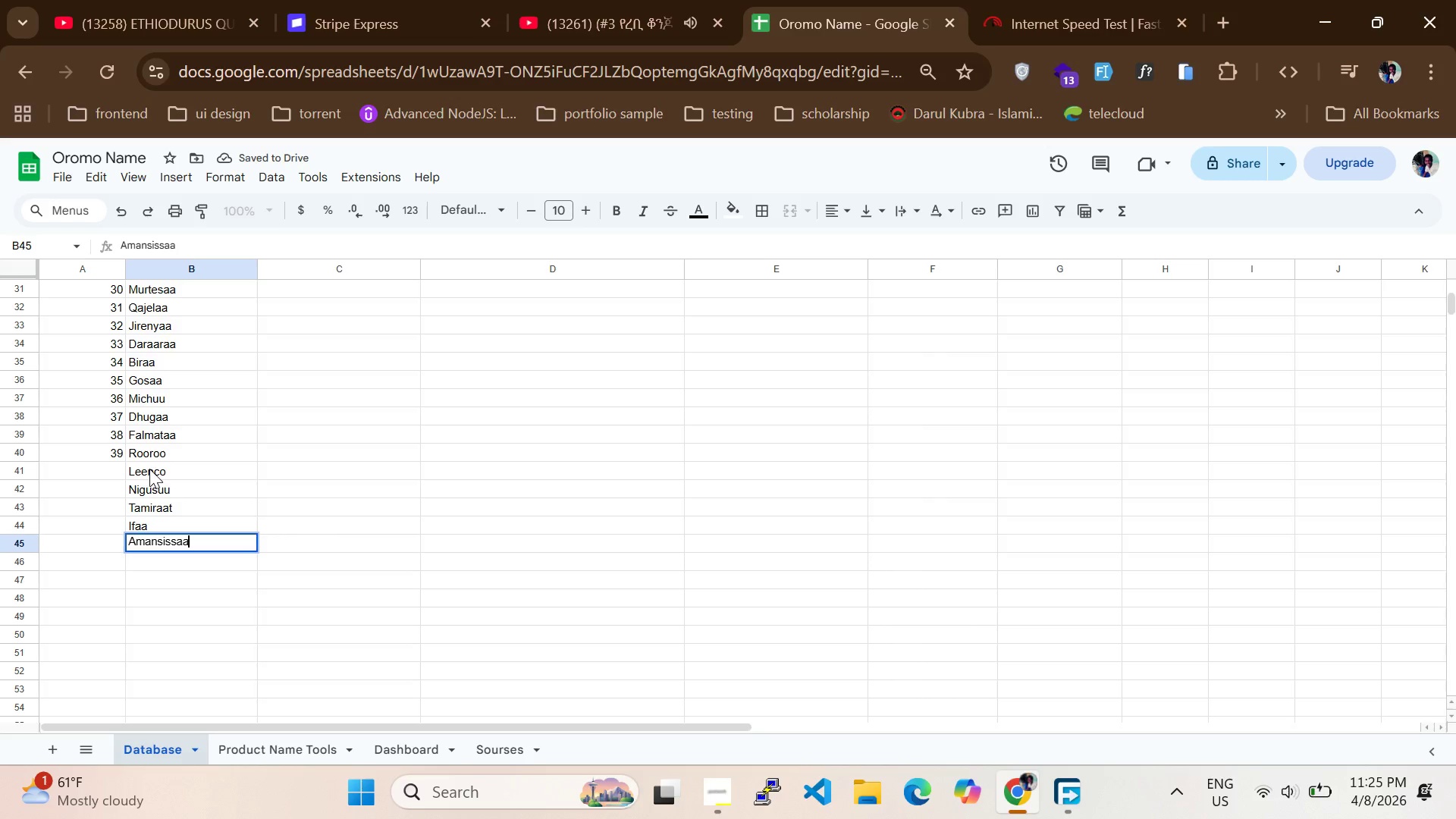 
scroll: coordinate [149, 457], scroll_direction: up, amount: 5.0
 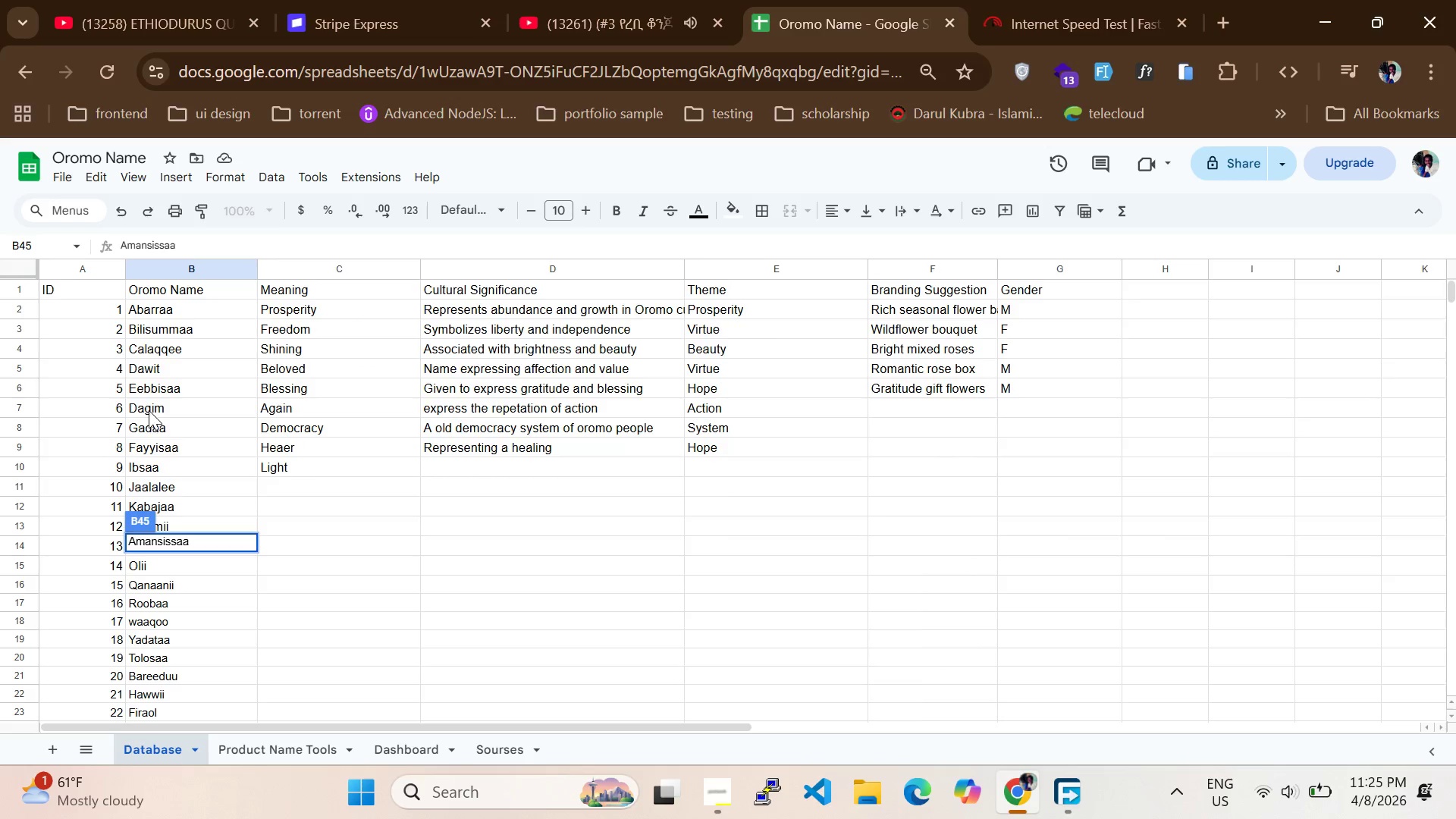 
scroll: coordinate [150, 405], scroll_direction: down, amount: 5.0
 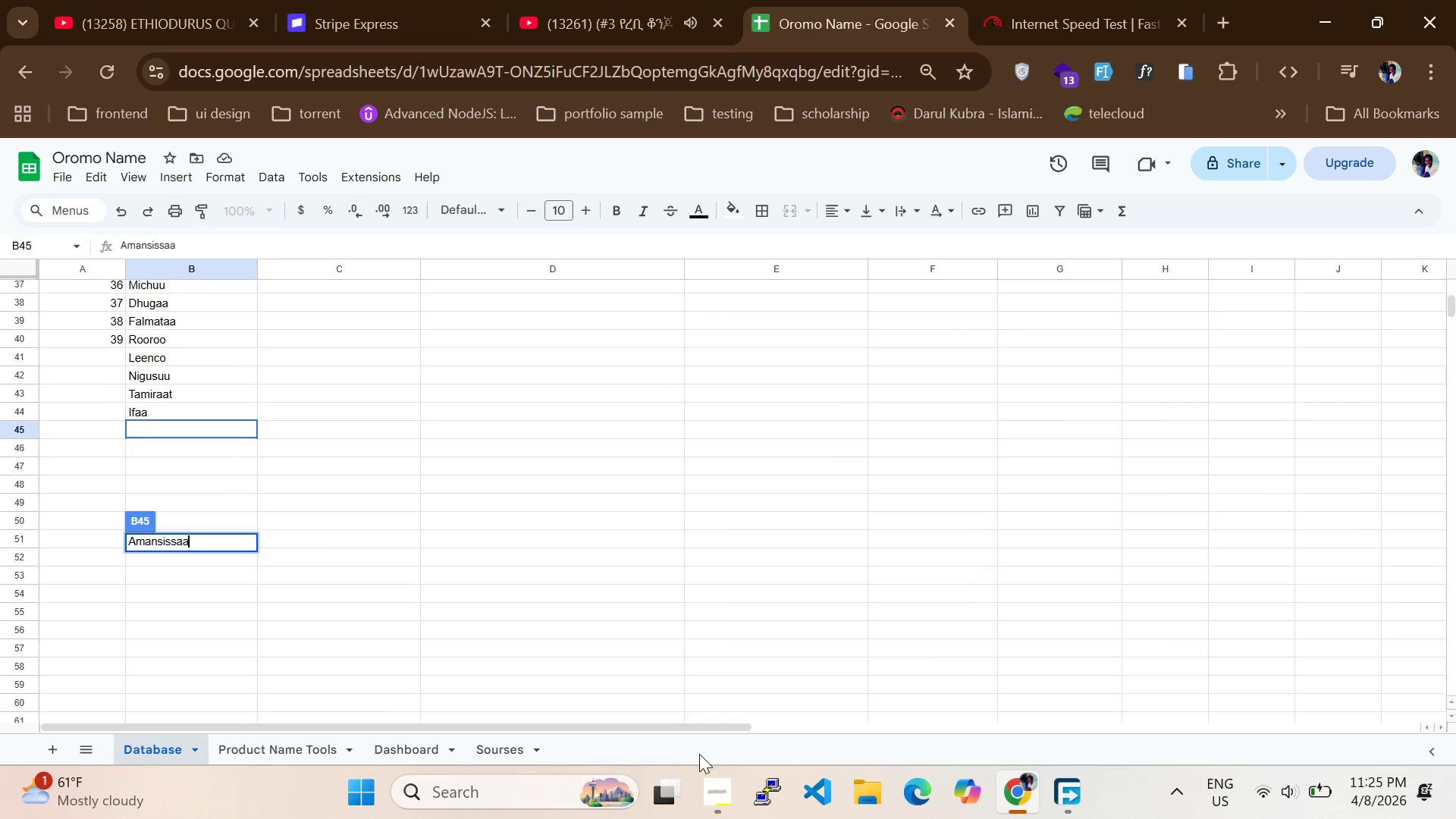 
left_click([726, 783])